 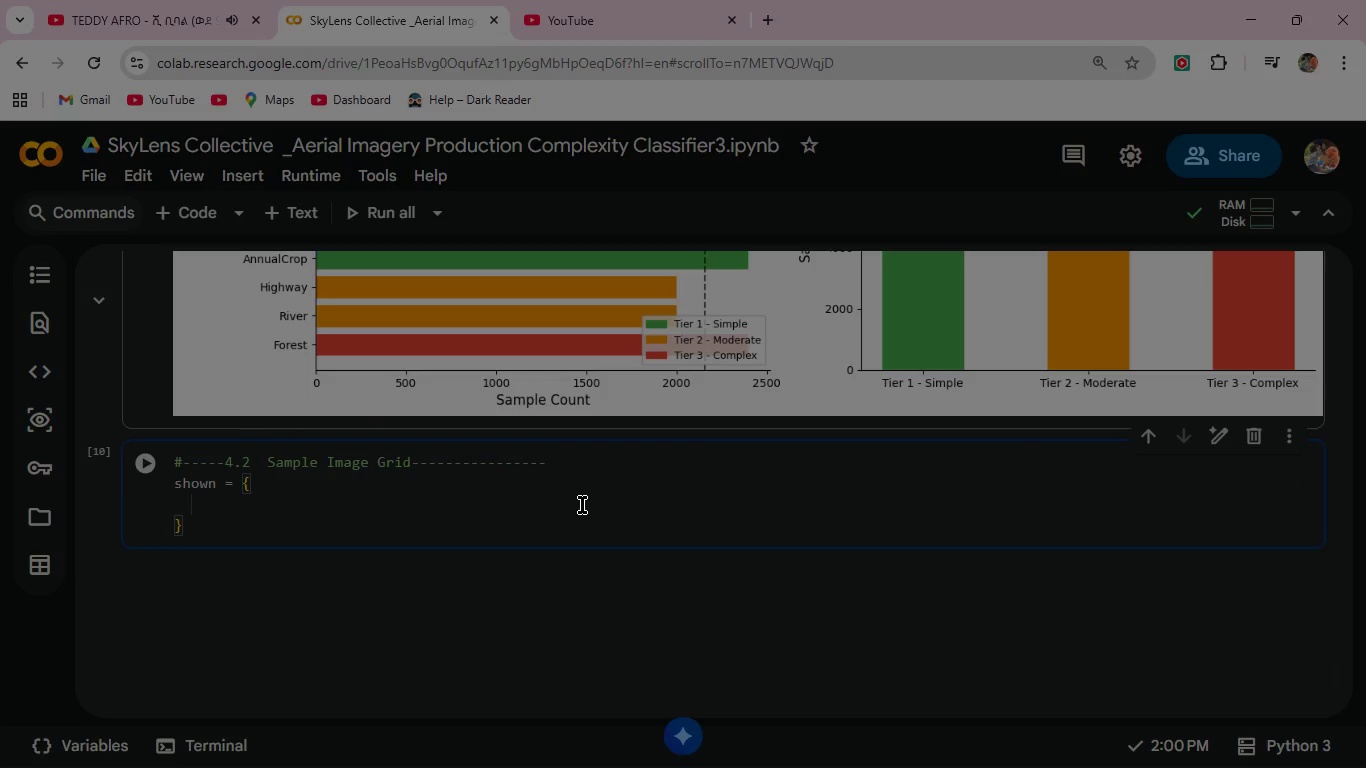 
key(Backspace)
 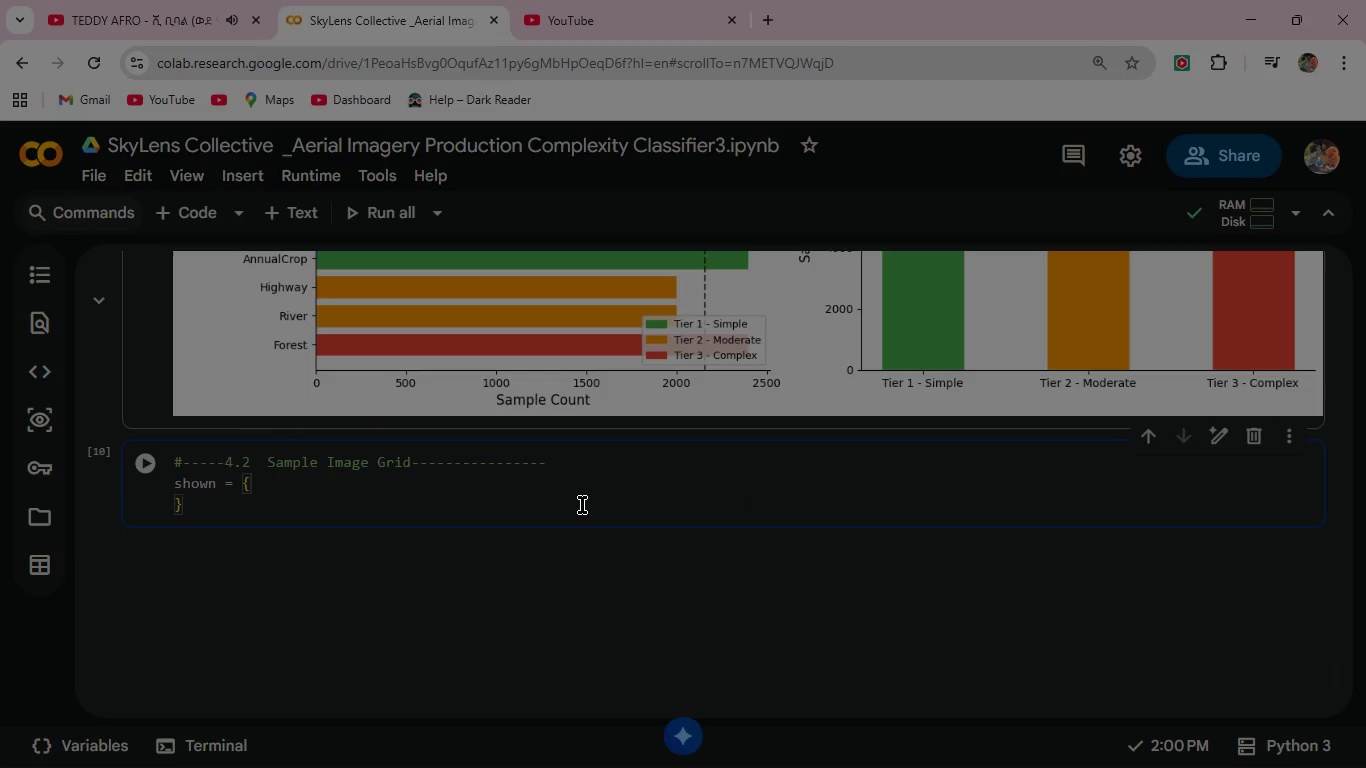 
key(Backspace)
 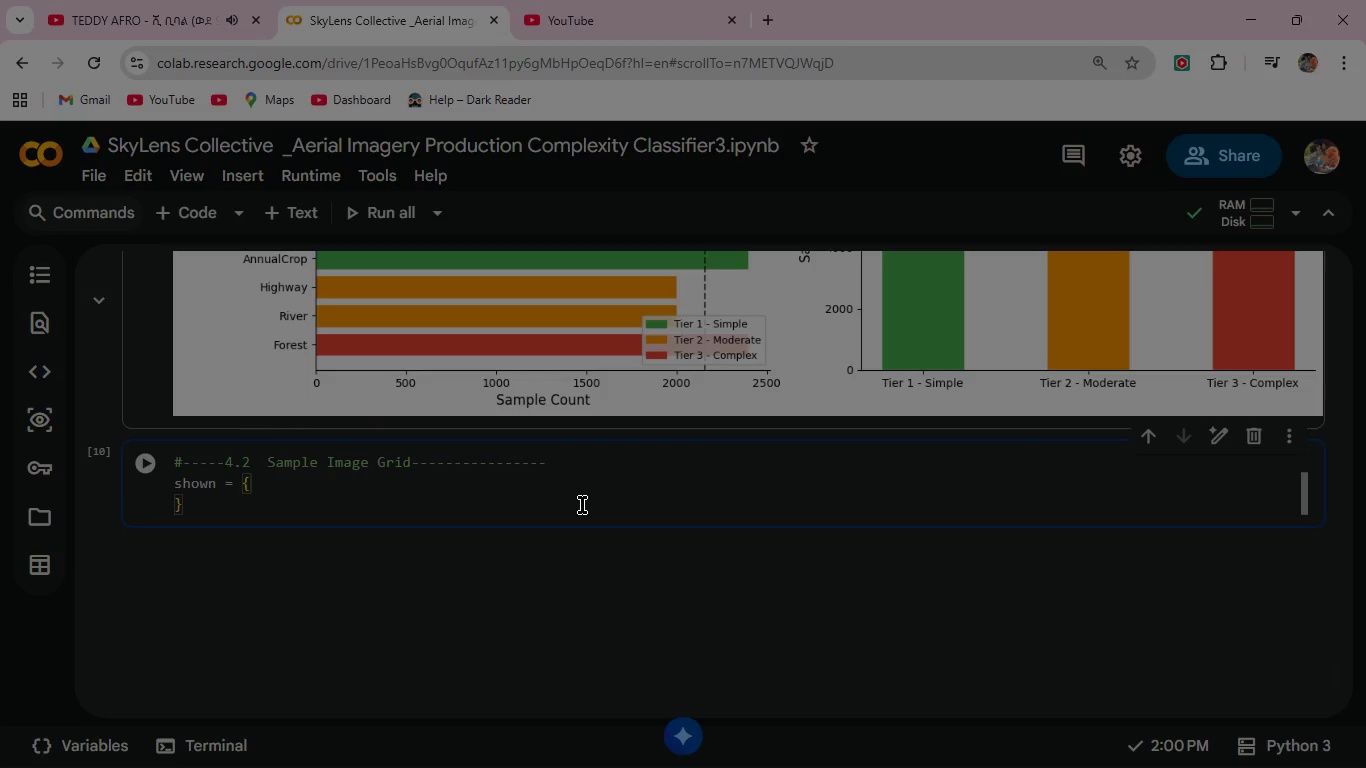 
key(Backspace)
 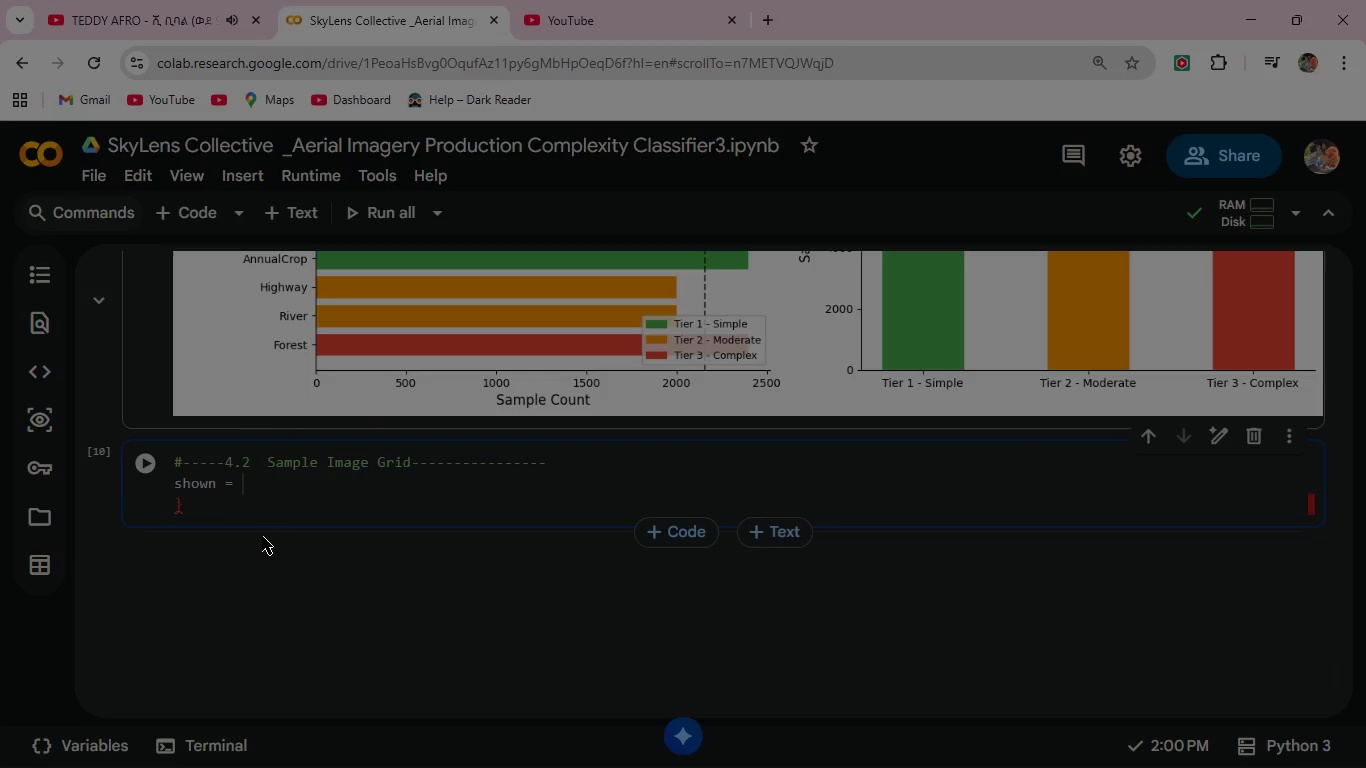 
left_click([194, 510])
 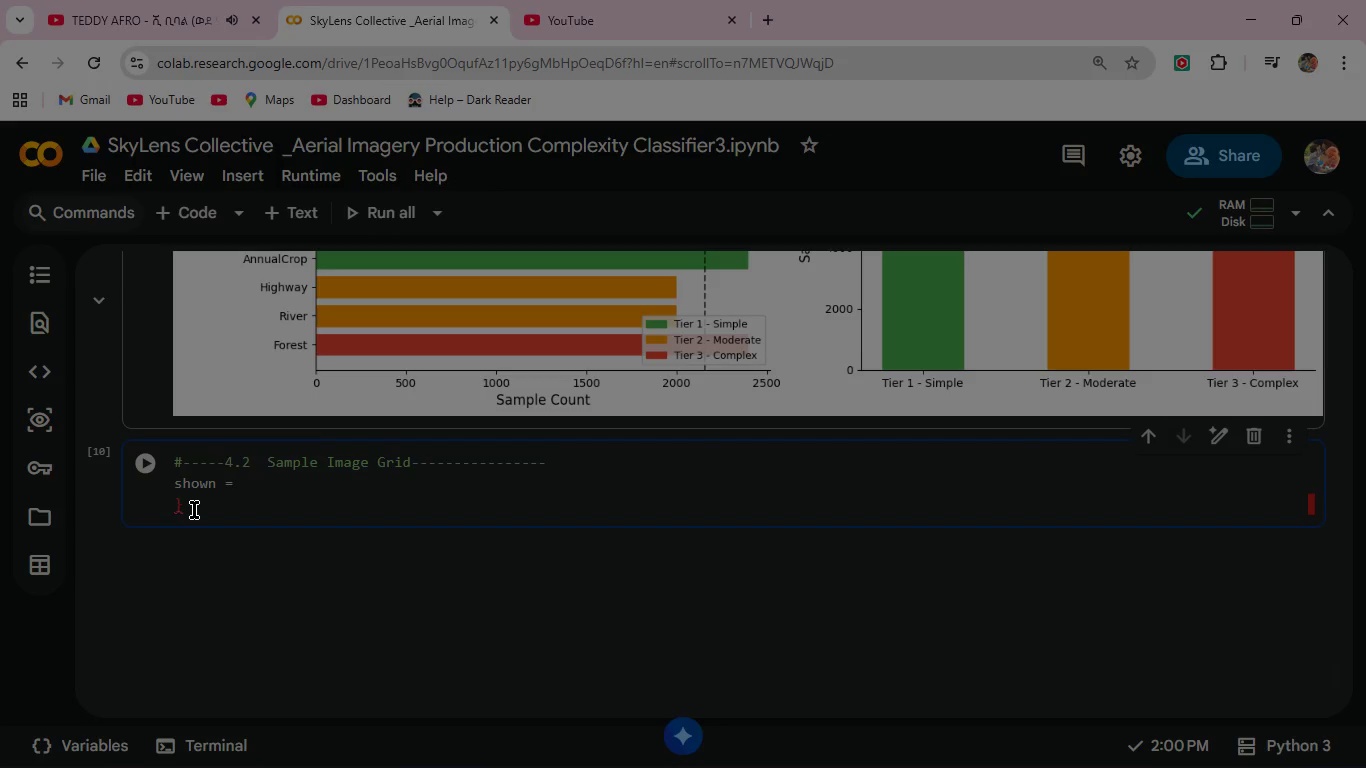 
key(Backspace)
 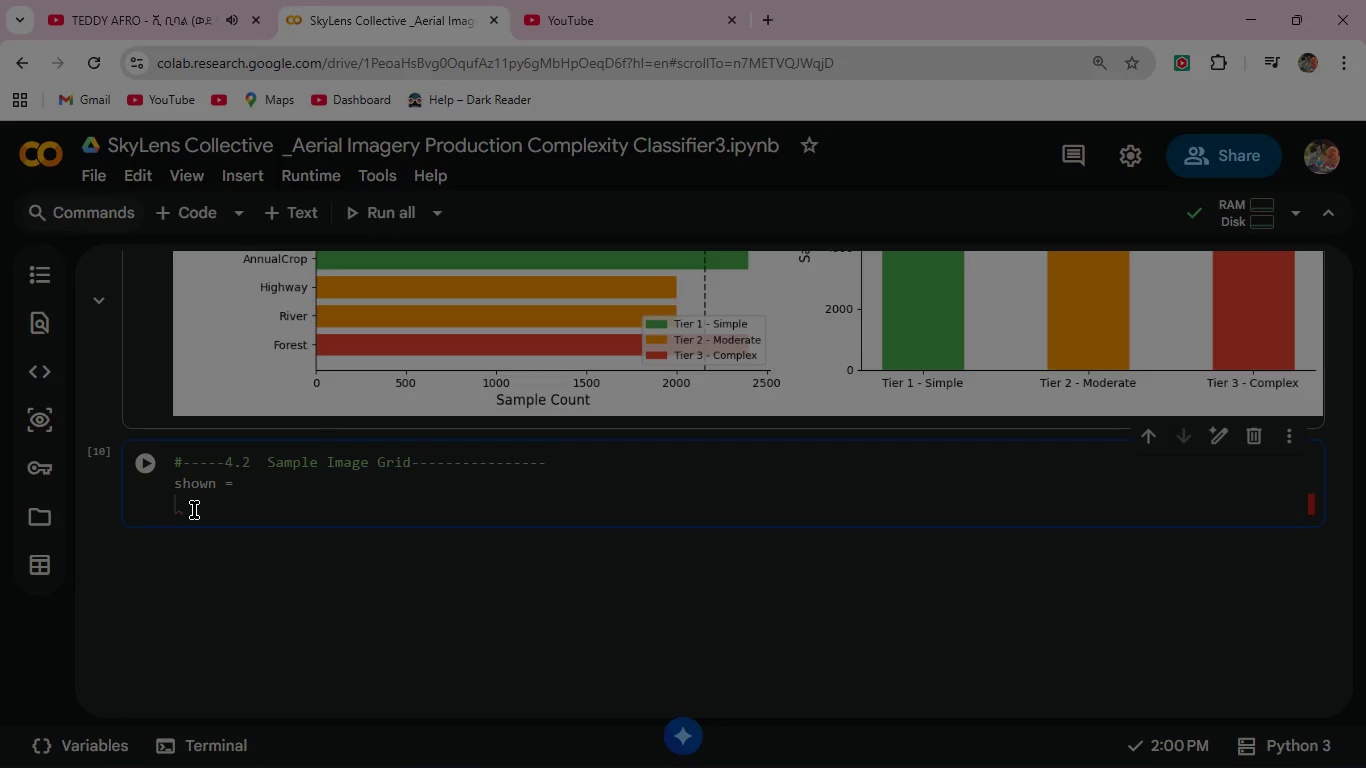 
key(Backspace)
 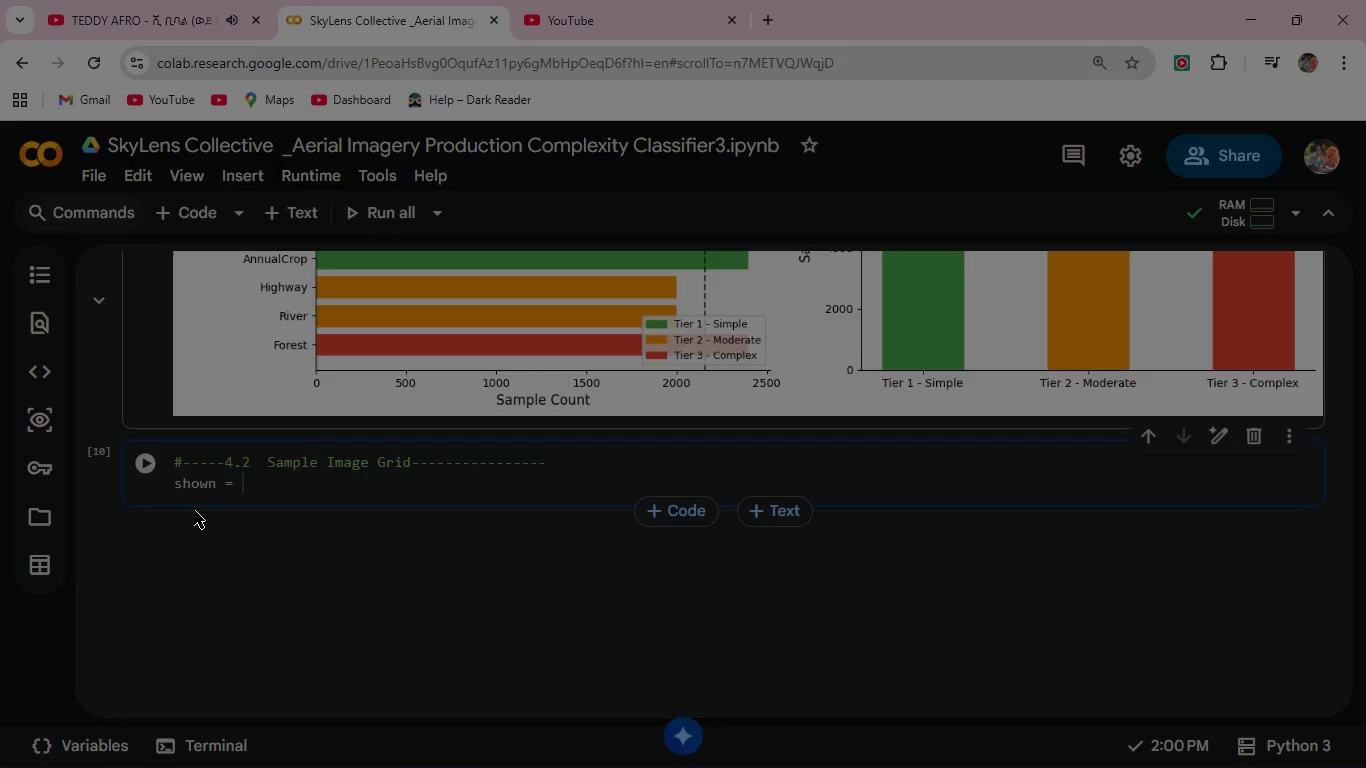 
key(Shift+BracketLeft)
 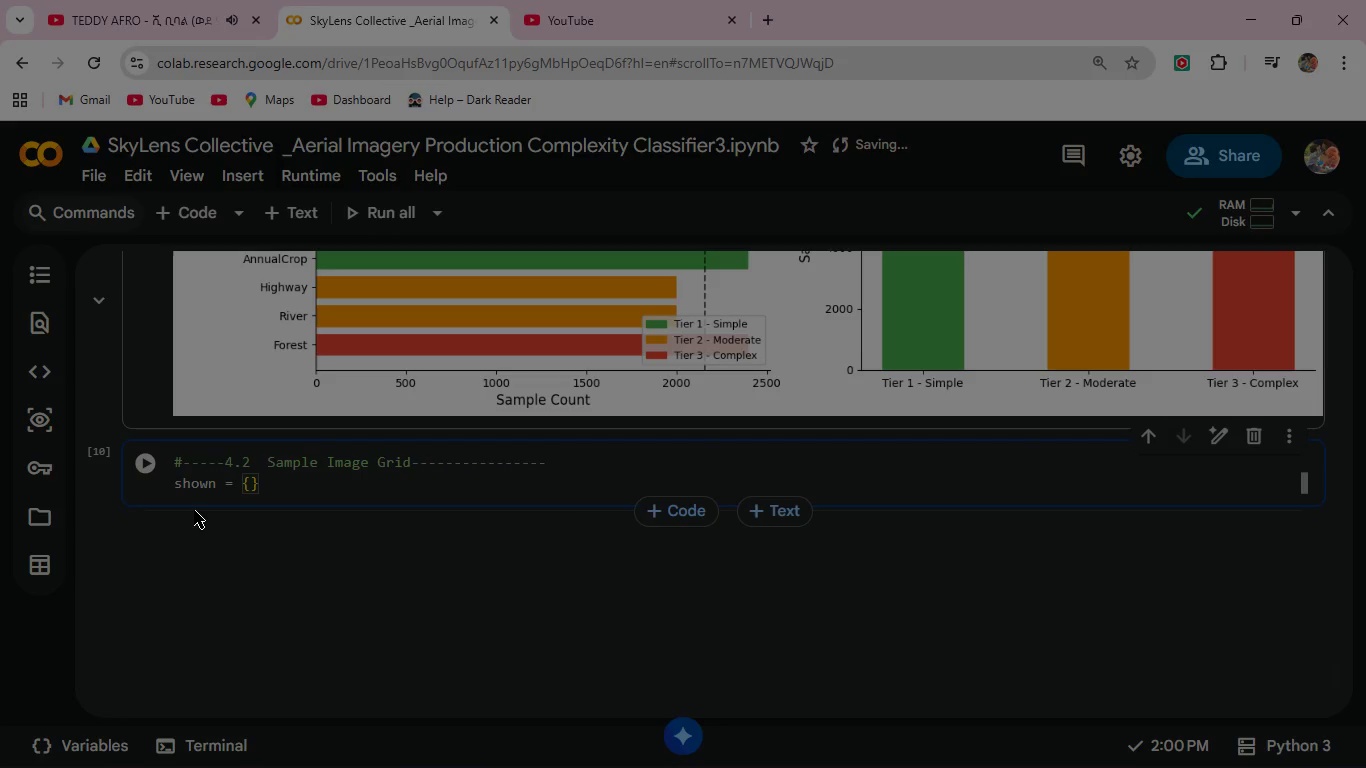 
key(ArrowRight)
 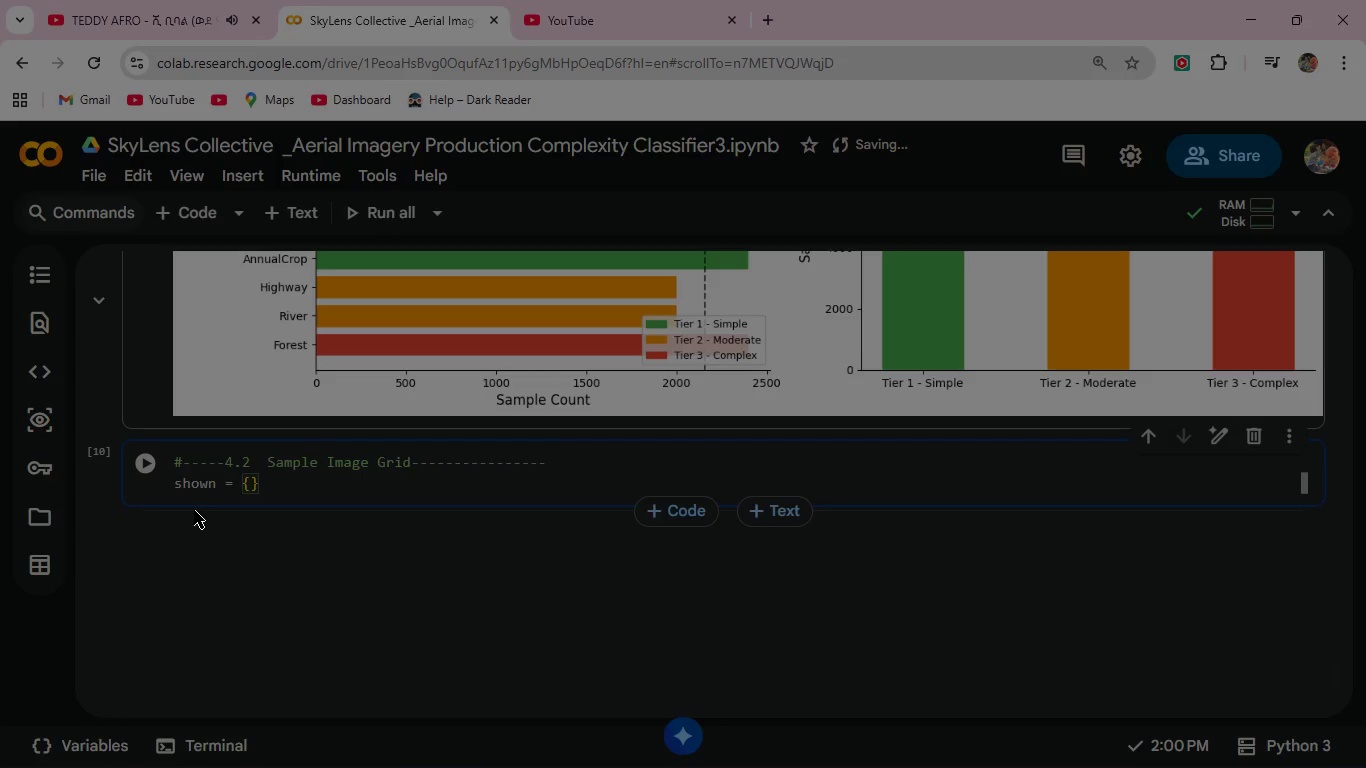 
key(Enter)
 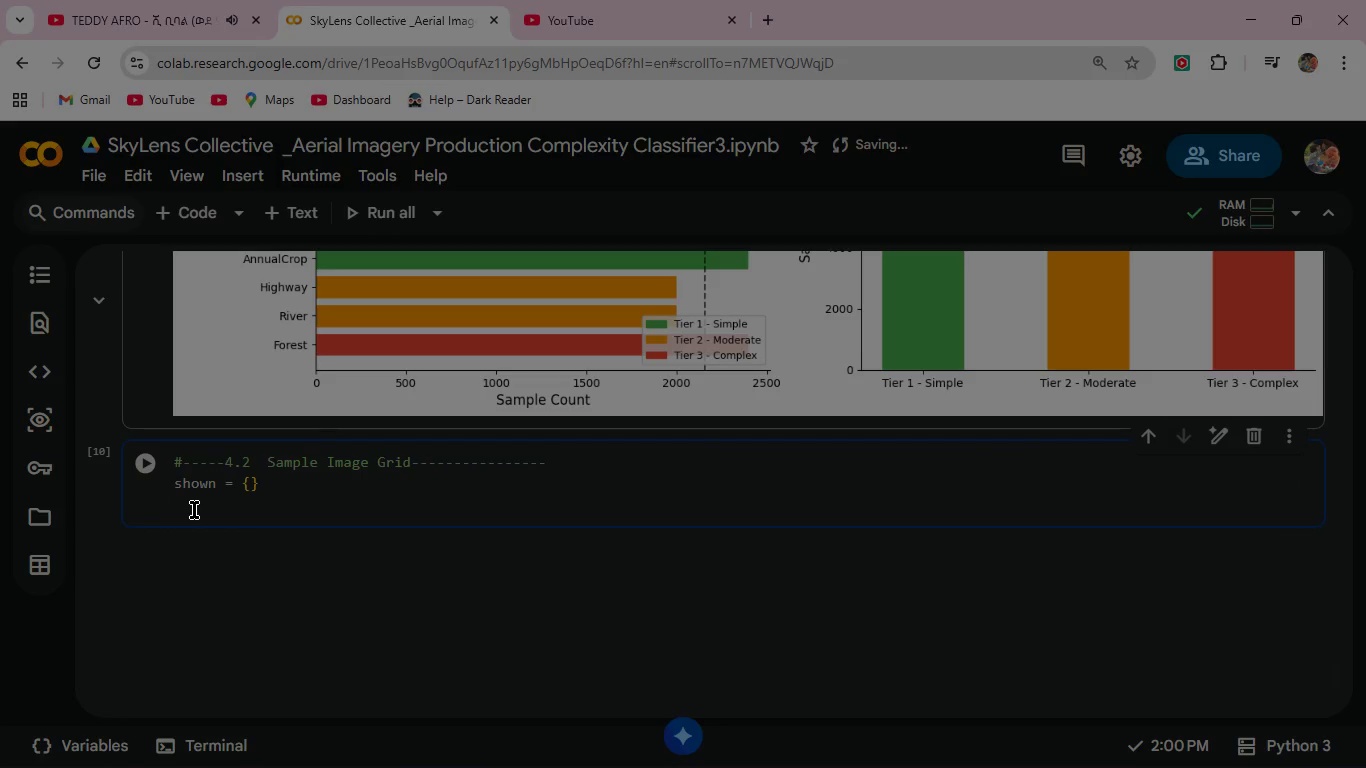 
type(for ex in train)
 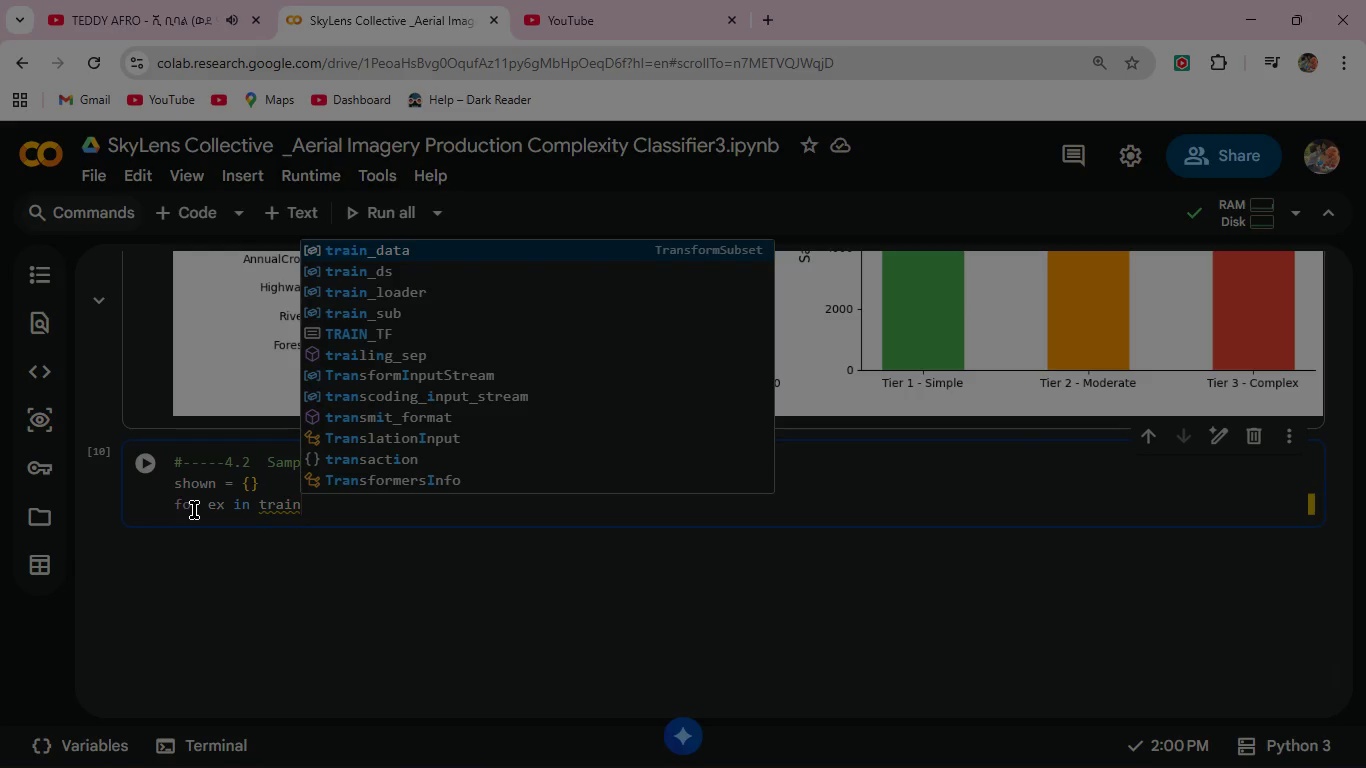 
type(_ds")
key(Backspace)
type(:)
 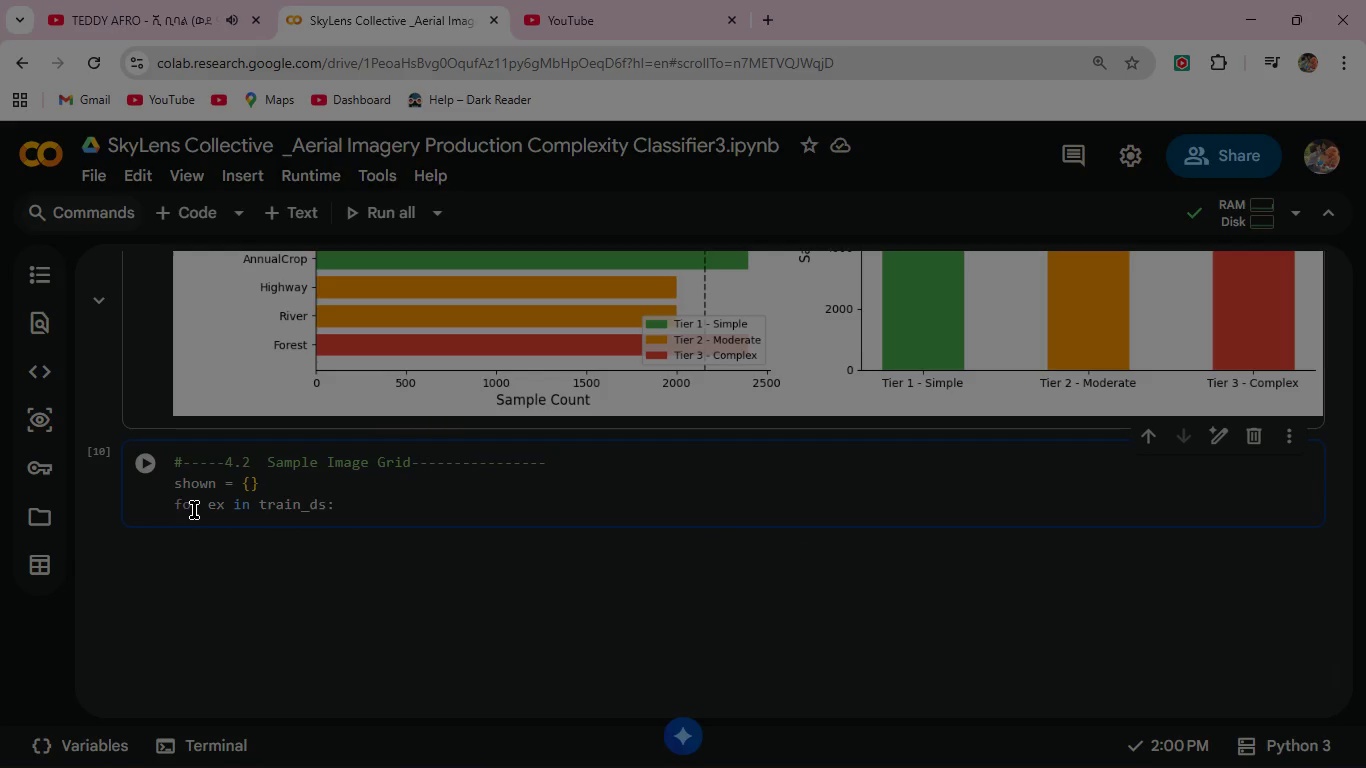 
key(Enter)
 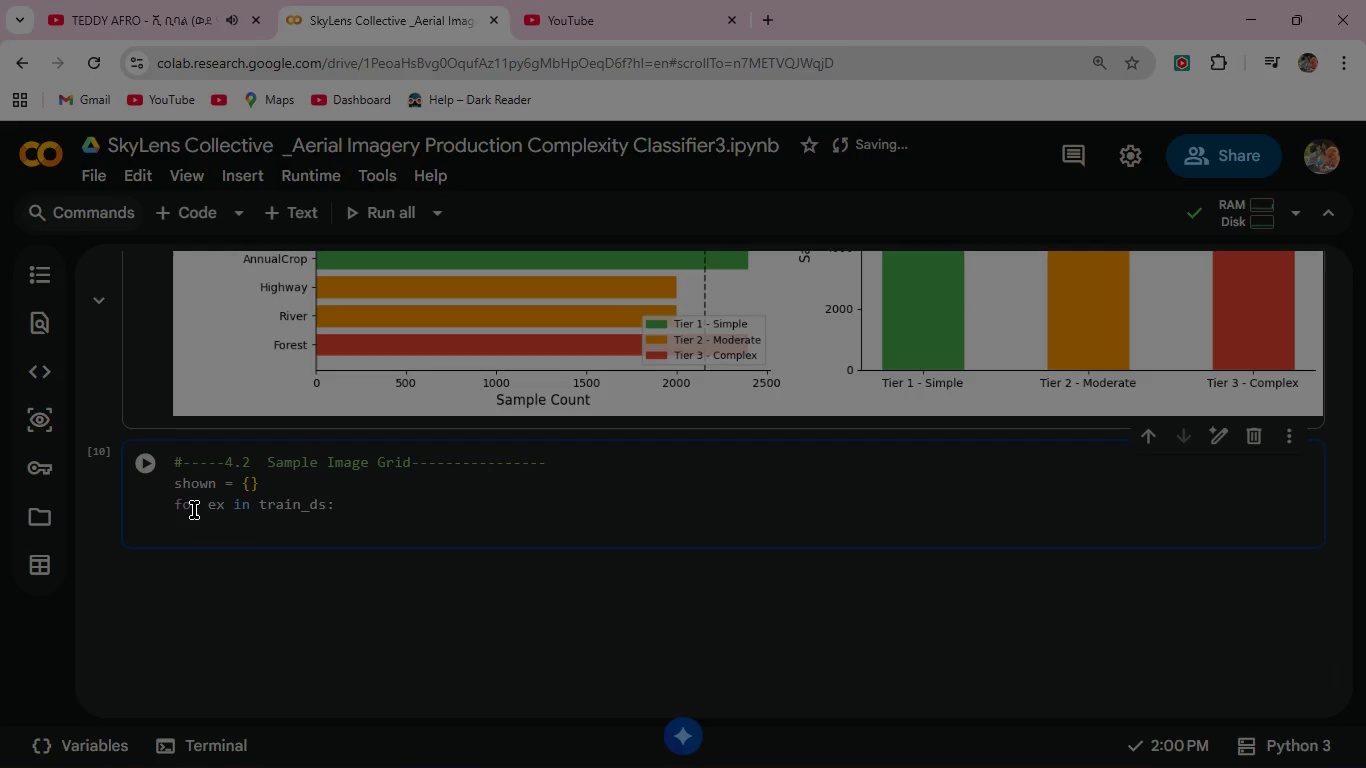 
type(  name = L)
 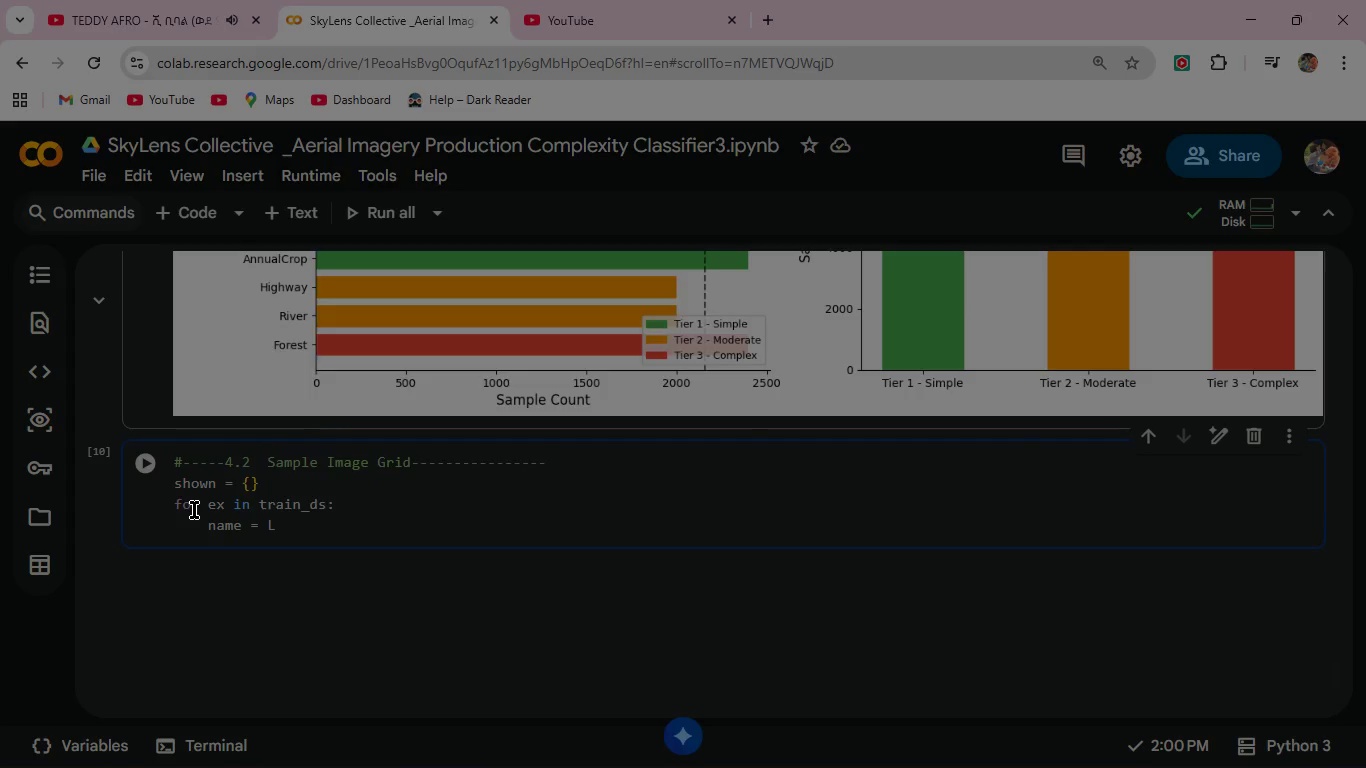 
key(ArrowDown)
 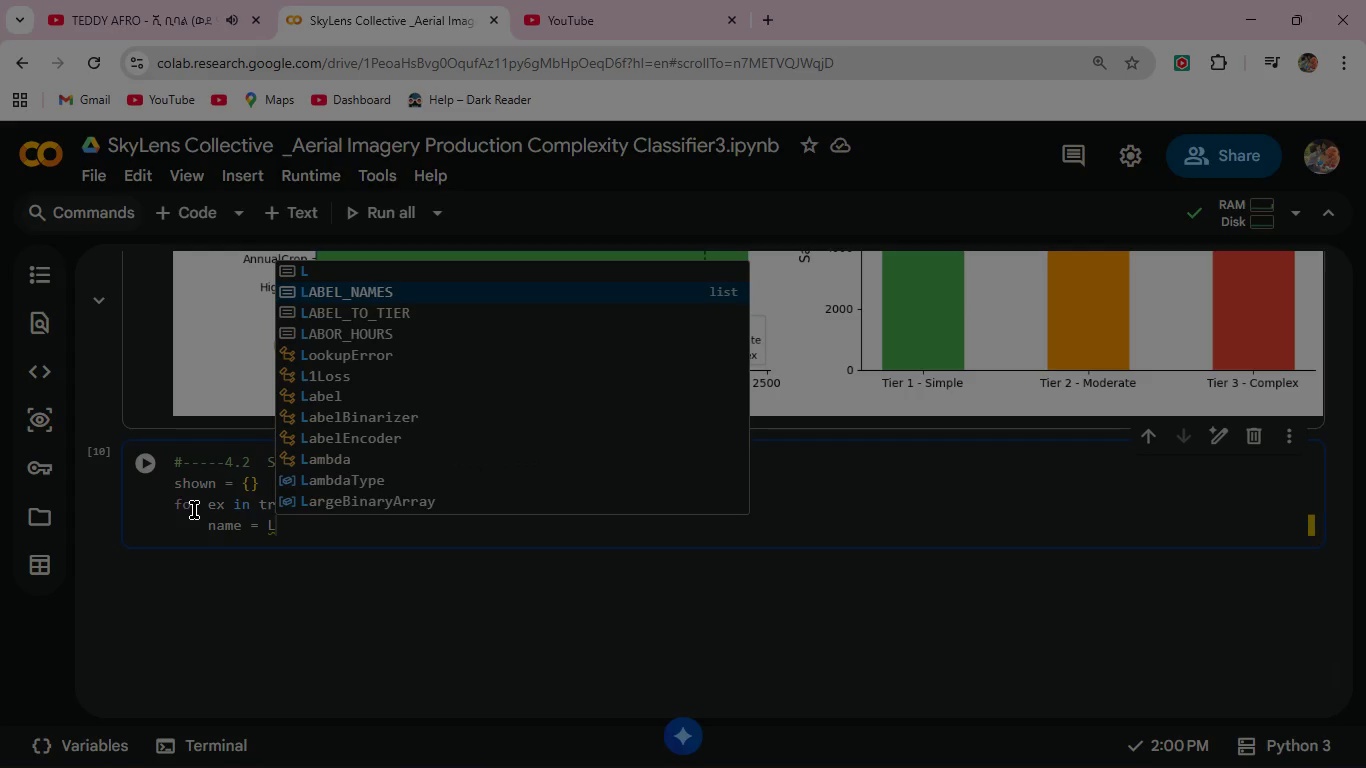 
key(Enter)
 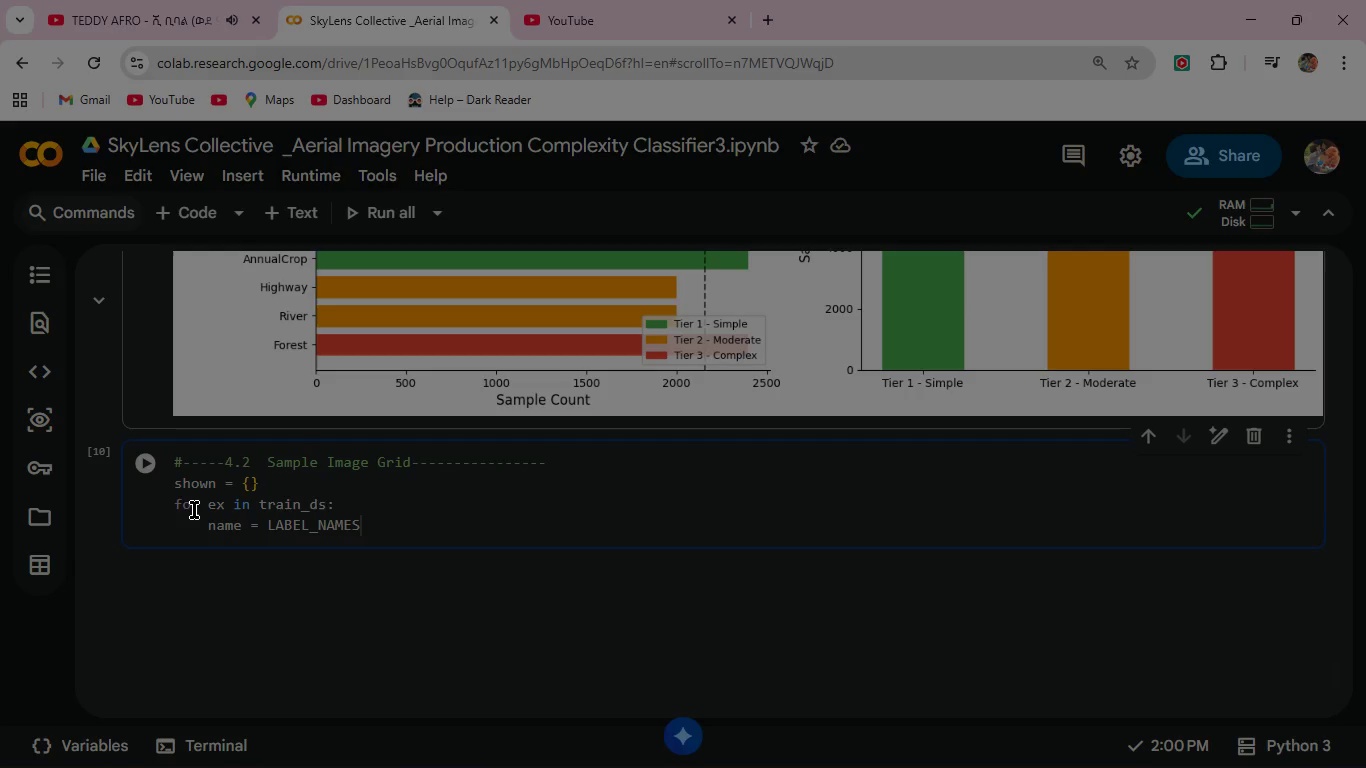 
type([ex[')
 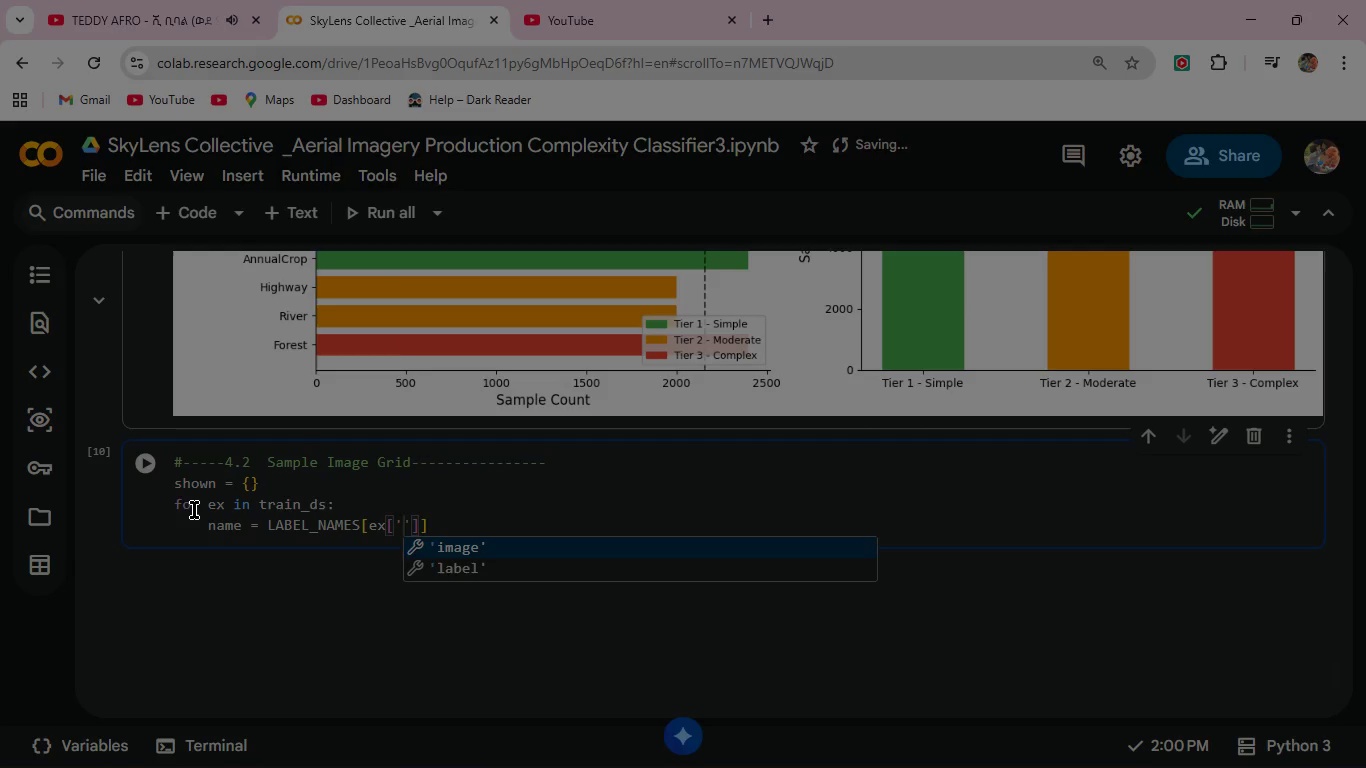 
key(ArrowDown)
 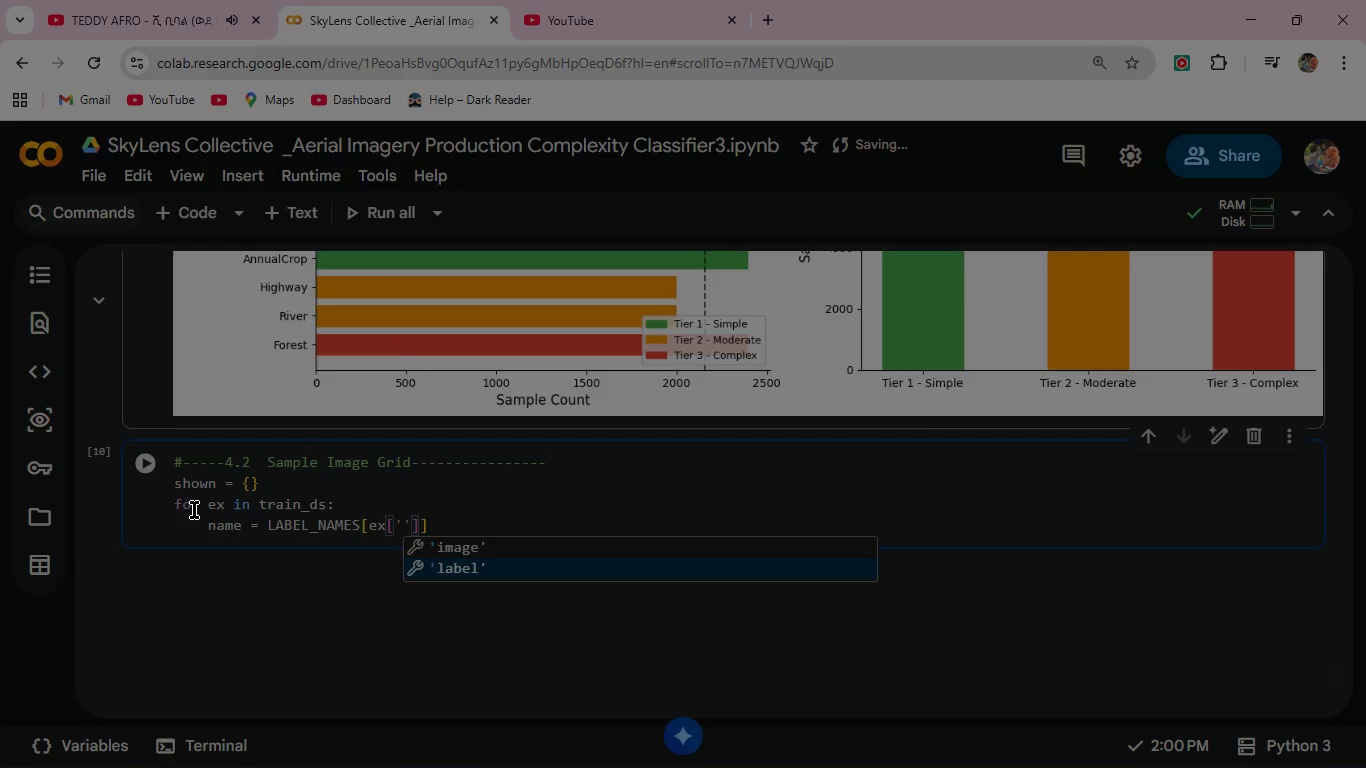 
key(Enter)
 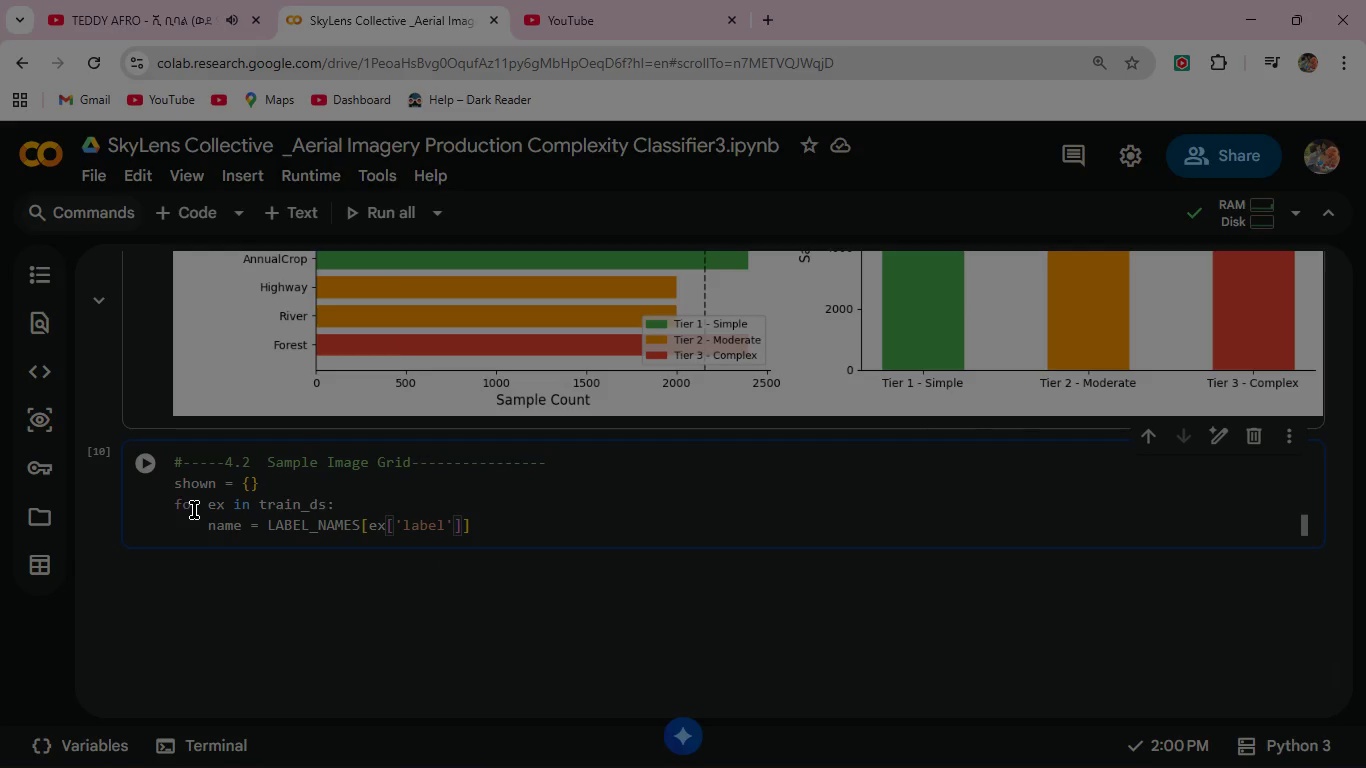 
key(ArrowRight)
 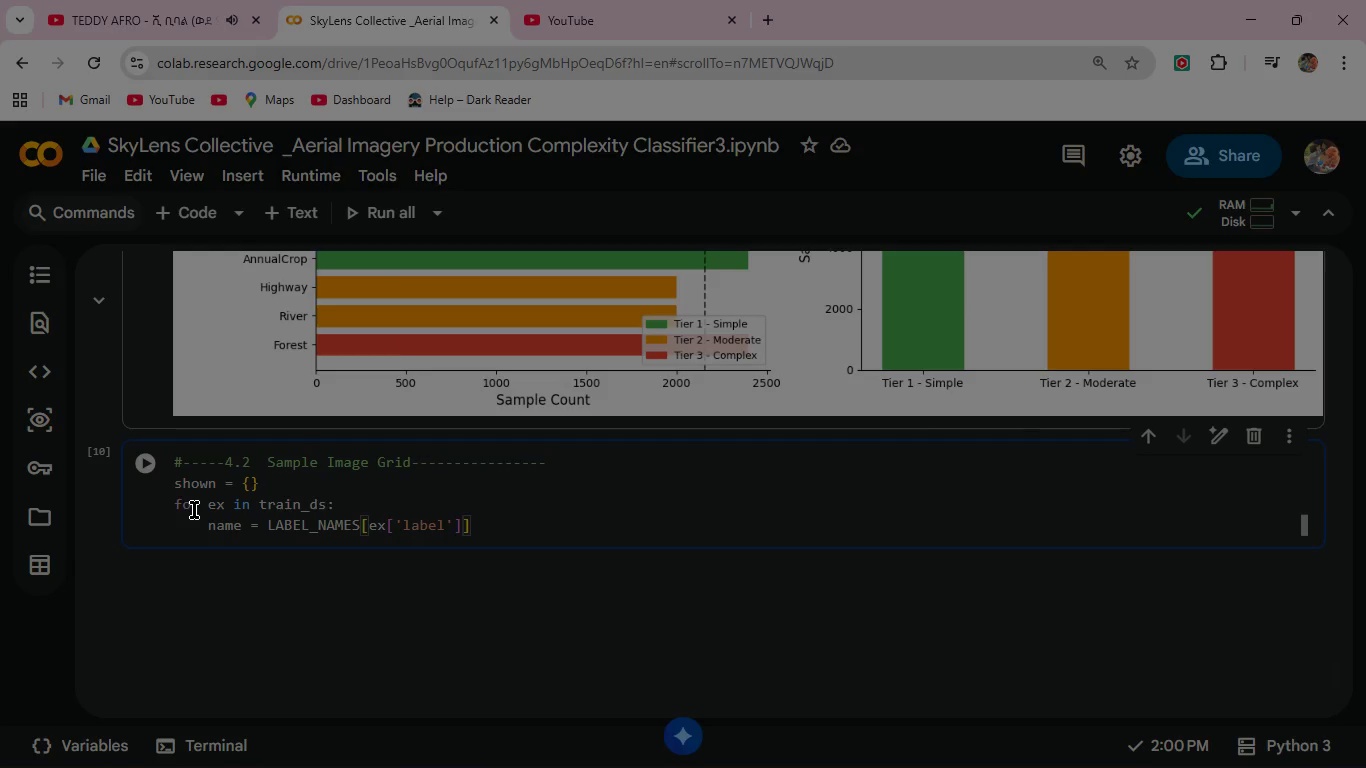 
key(ArrowRight)
 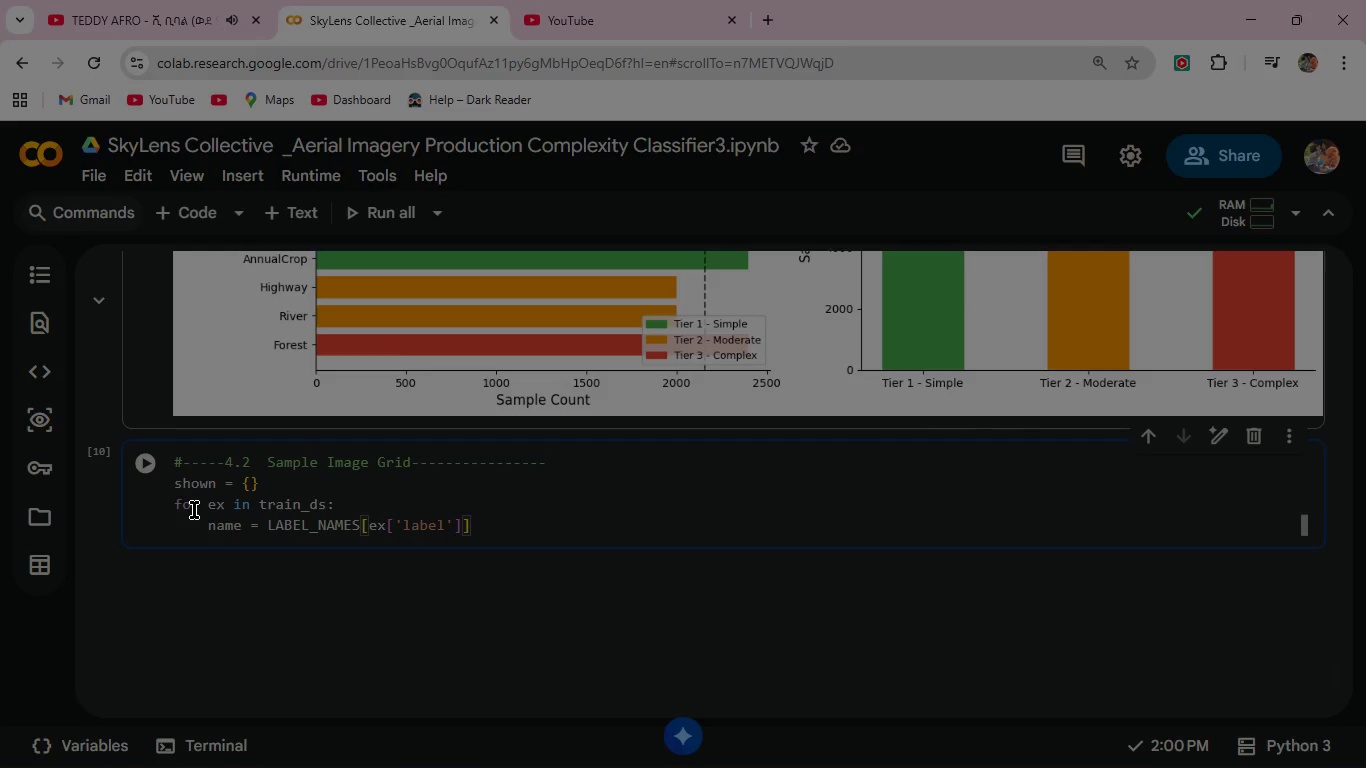 
key(Enter)
 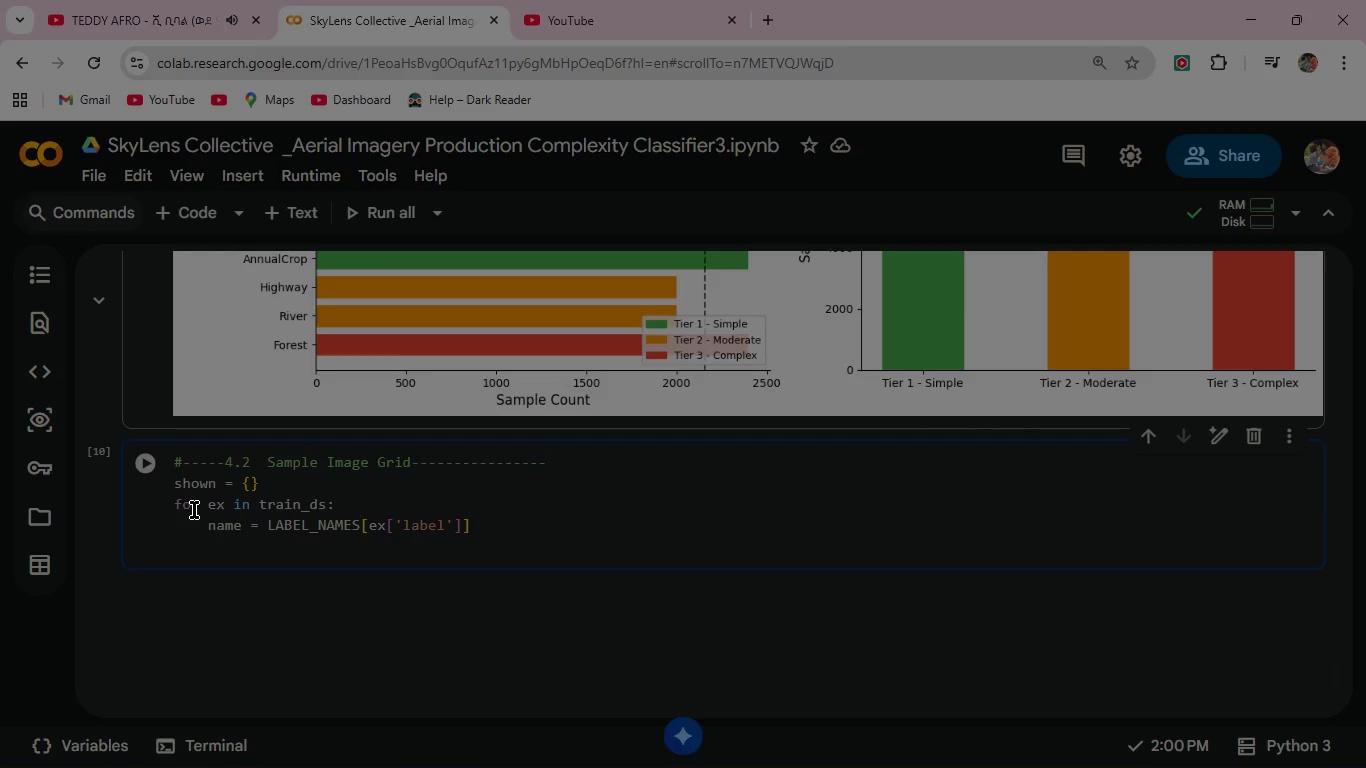 
type(if name not in shown:)
 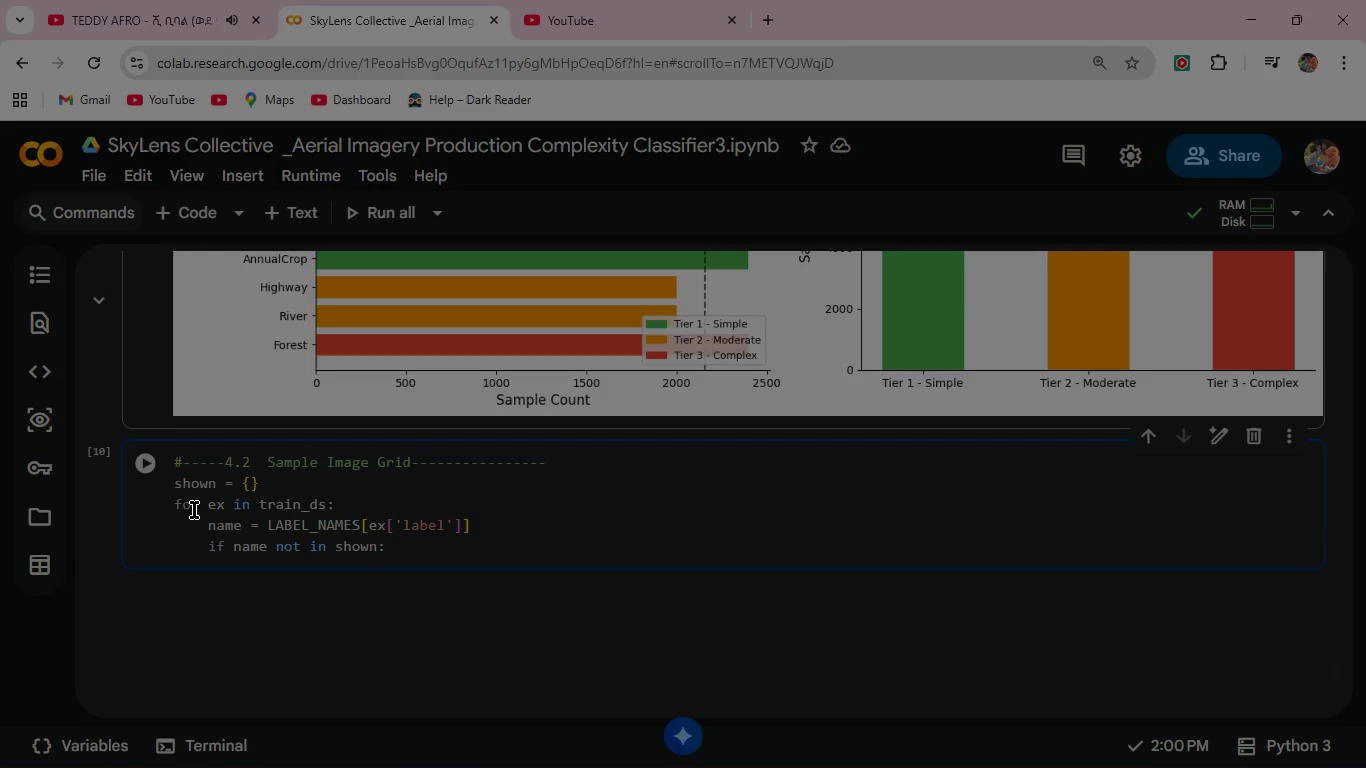 
key(Enter)
 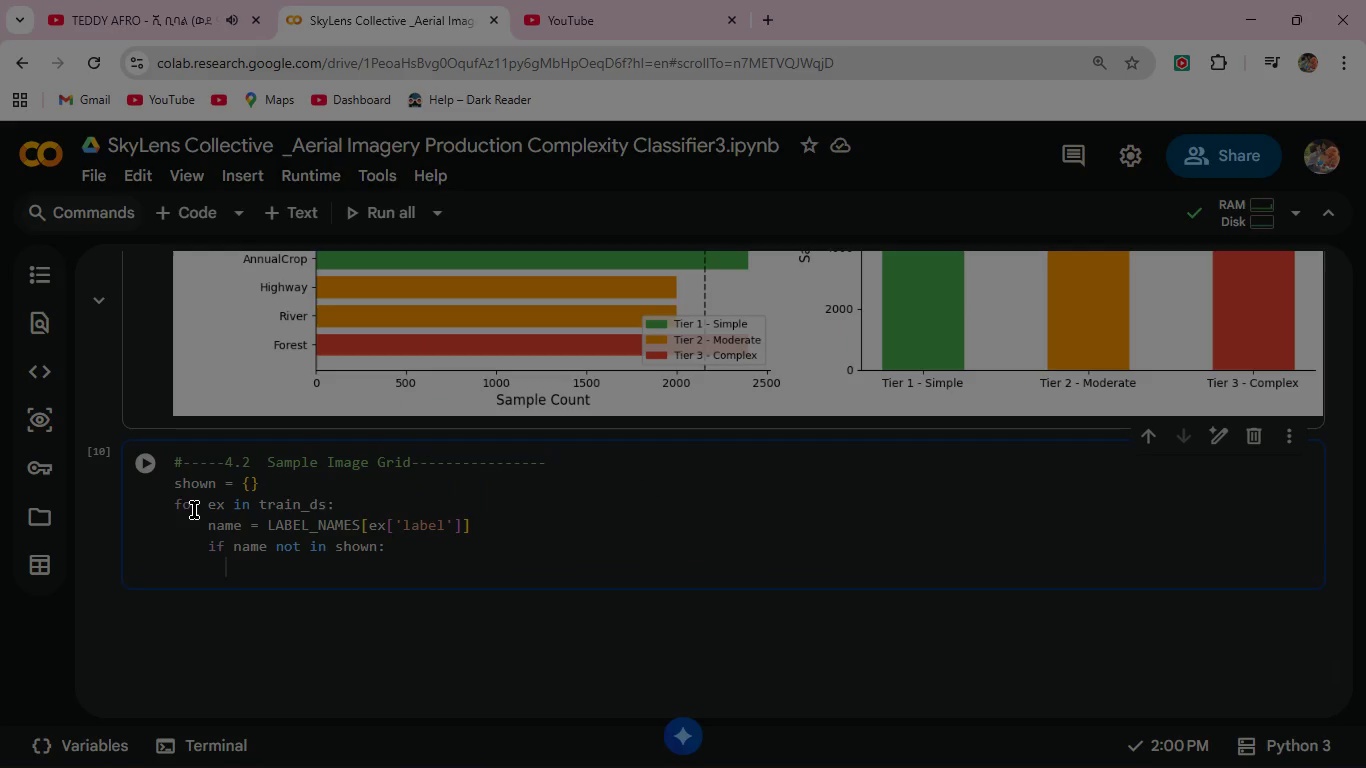 
type(  shown[name)
 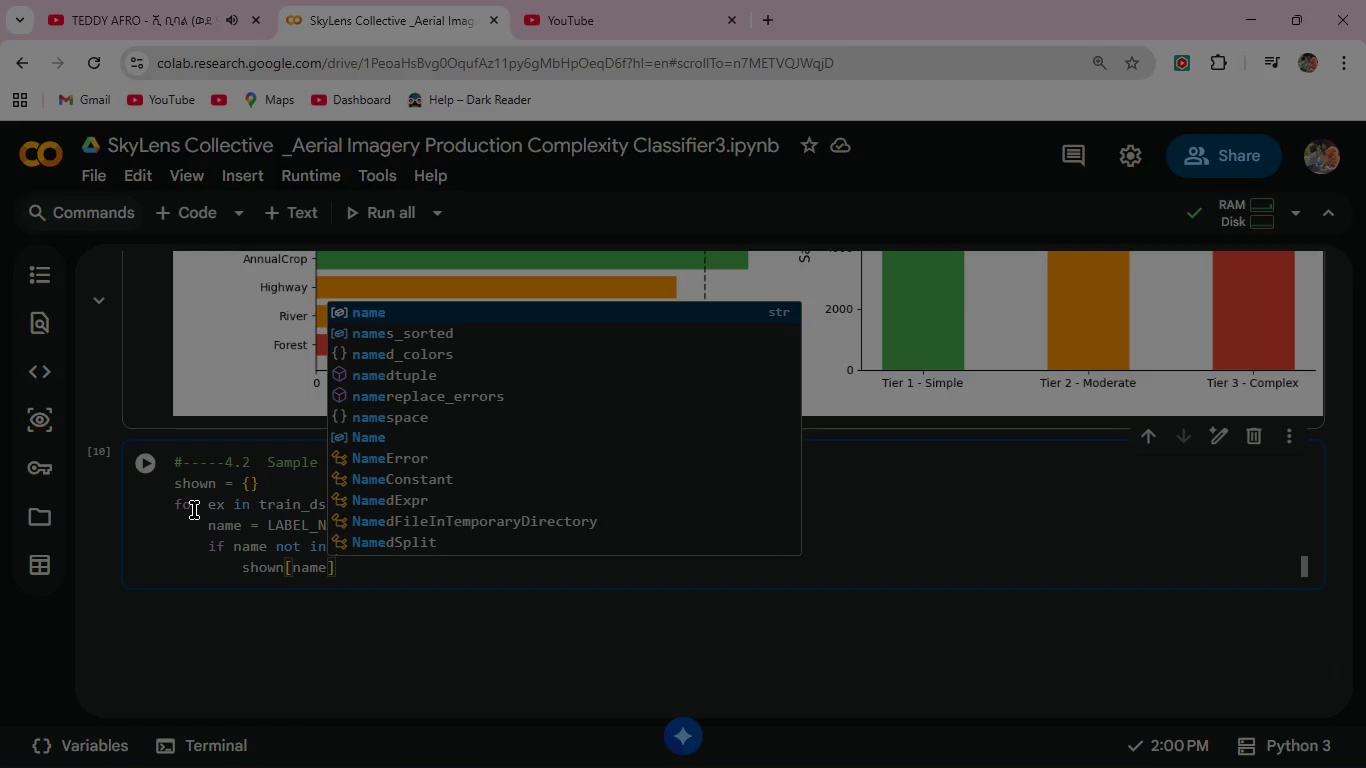 
key(ArrowRight)
 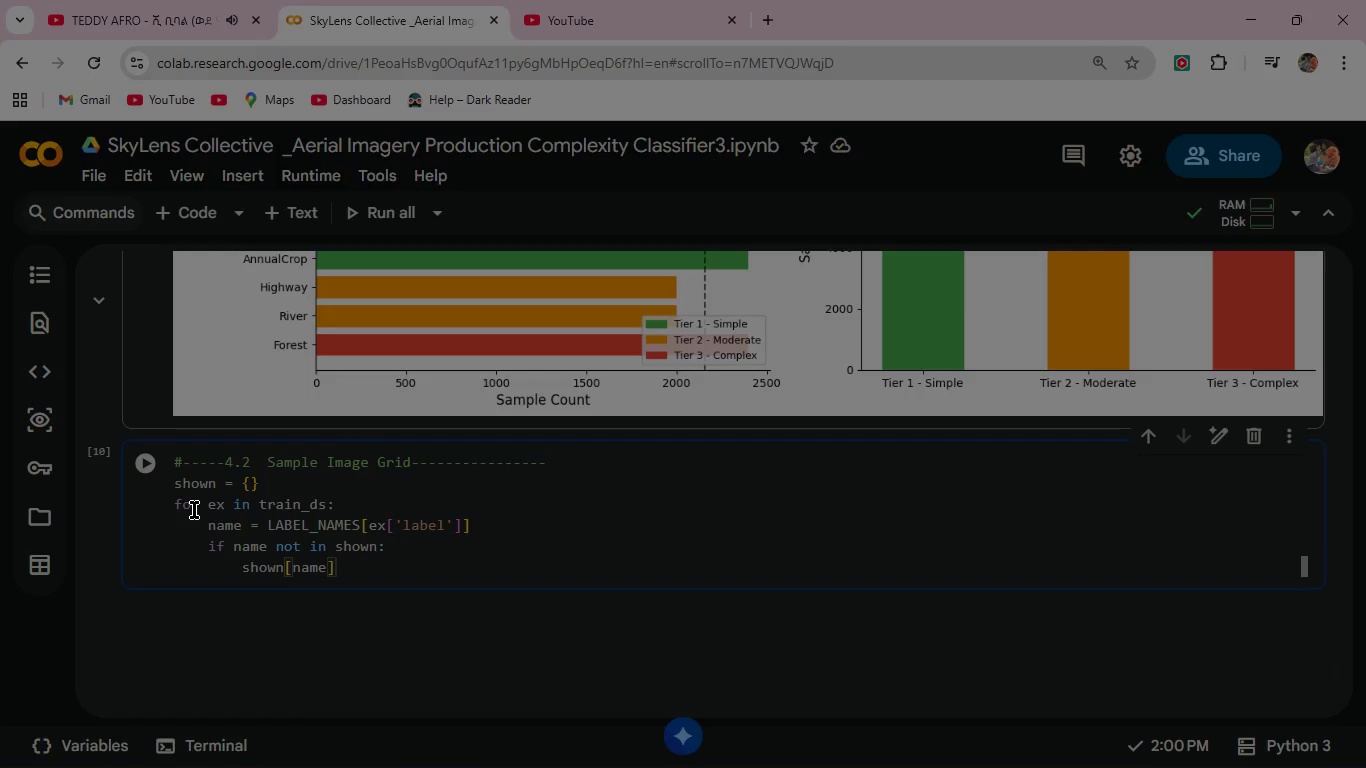 
type( = (ex['im)
 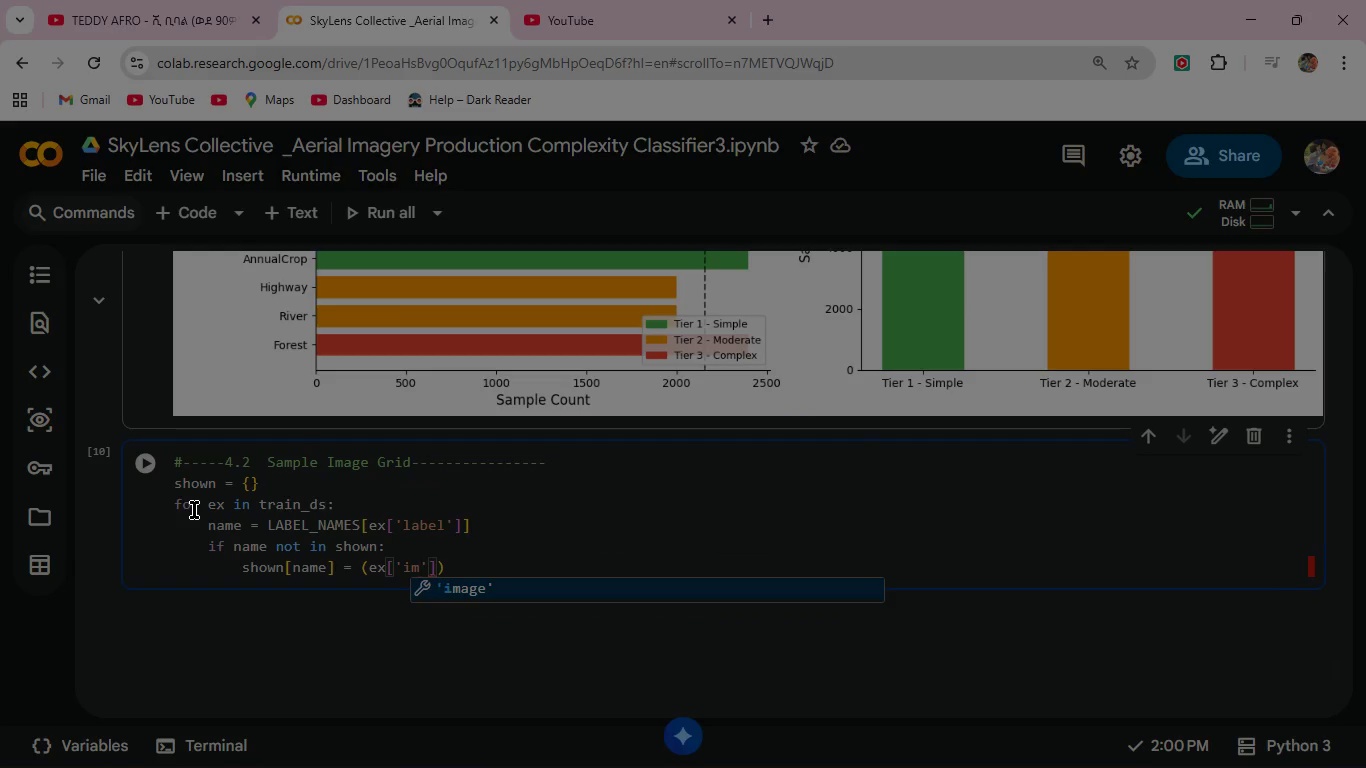 
key(Enter)
 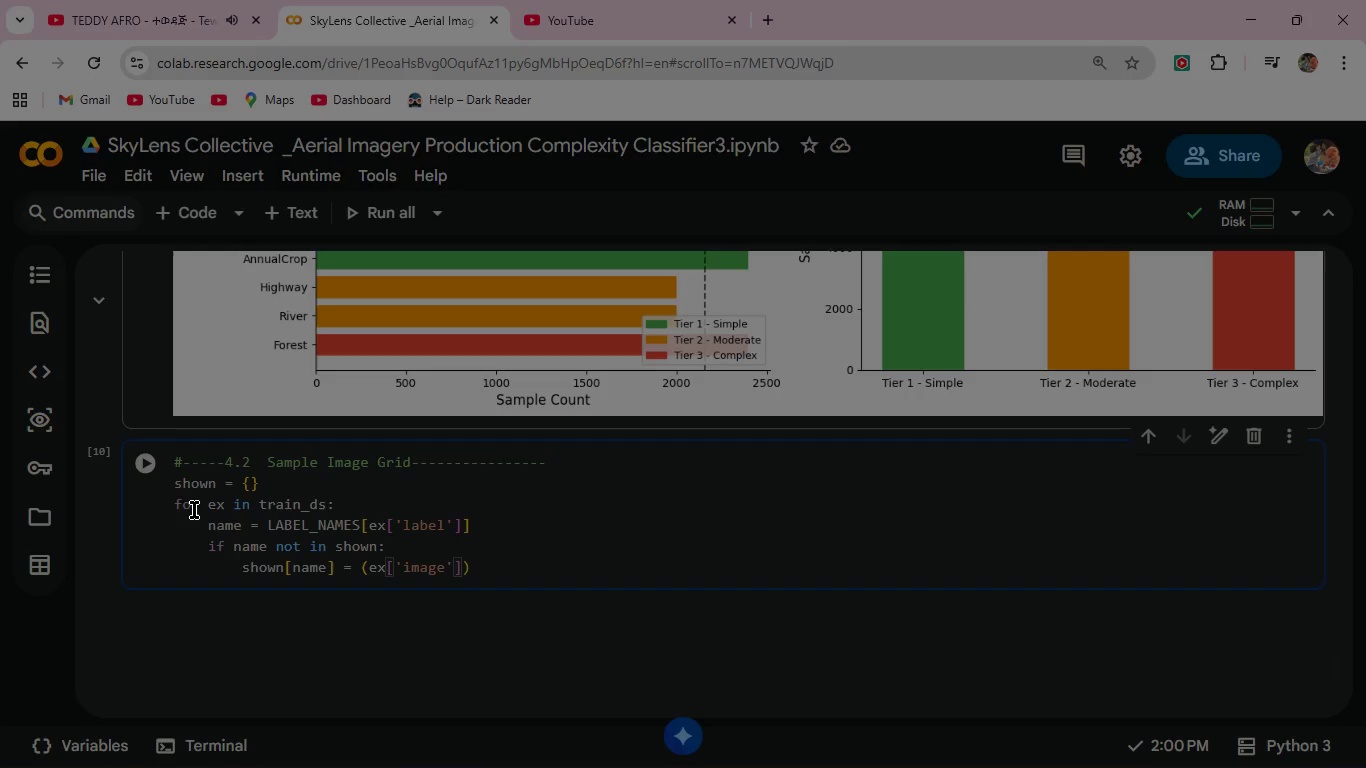 
key(ArrowRight)
 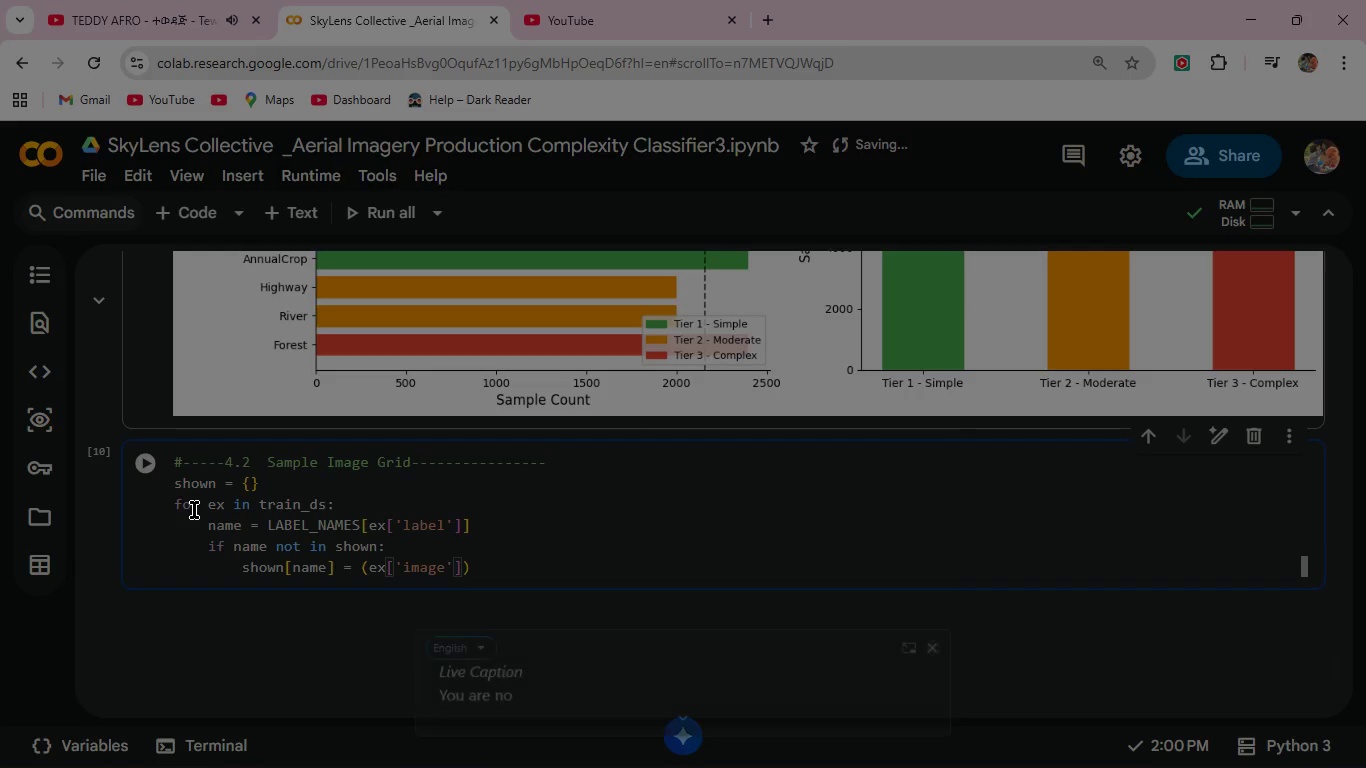 
key(ArrowRight)
 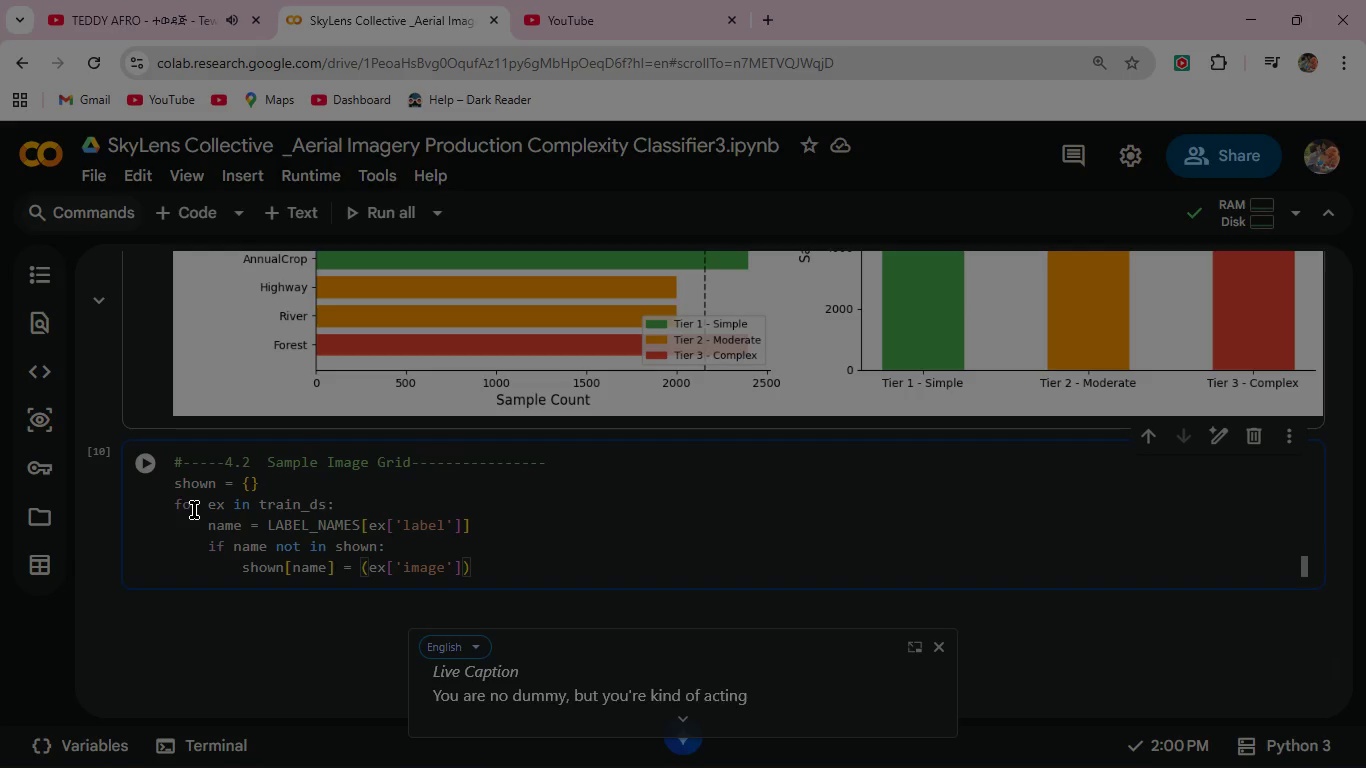 
key(Comma)
 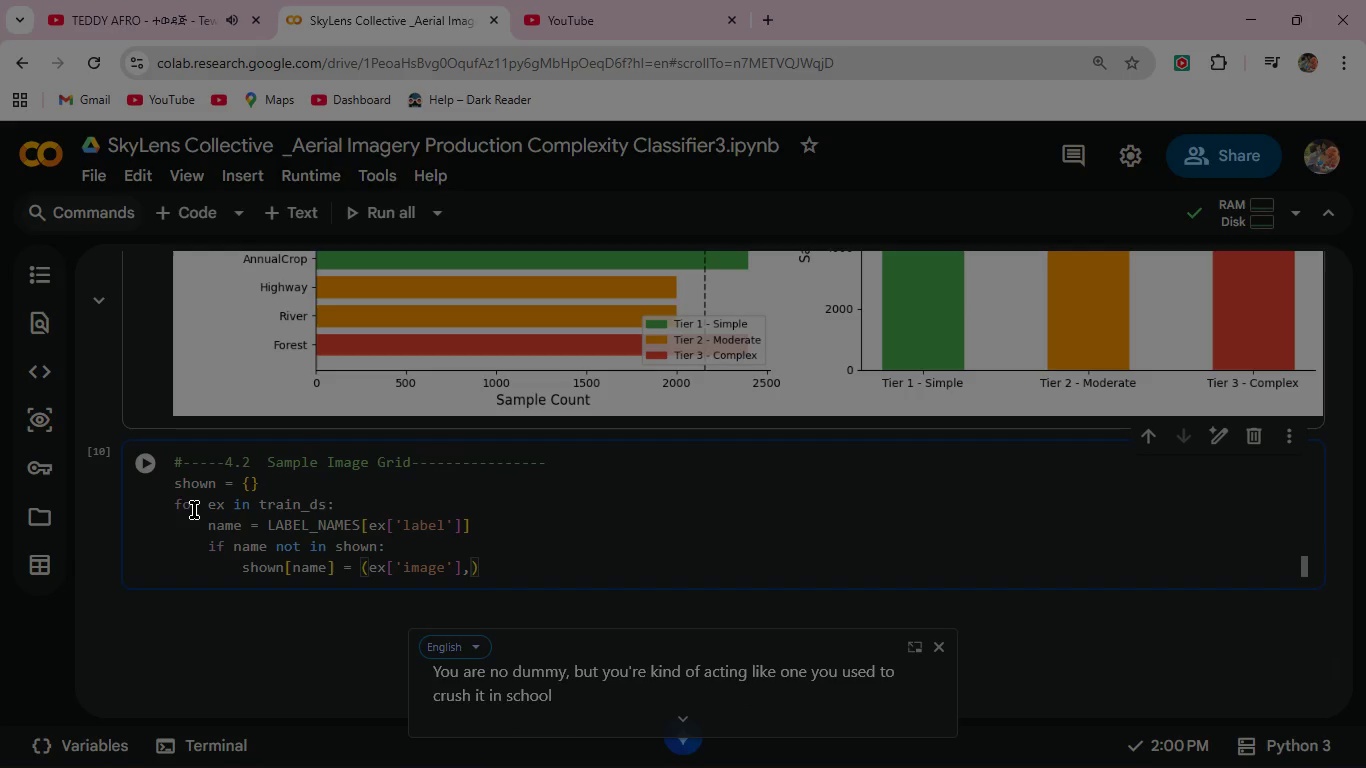 
key(Shift+C)
 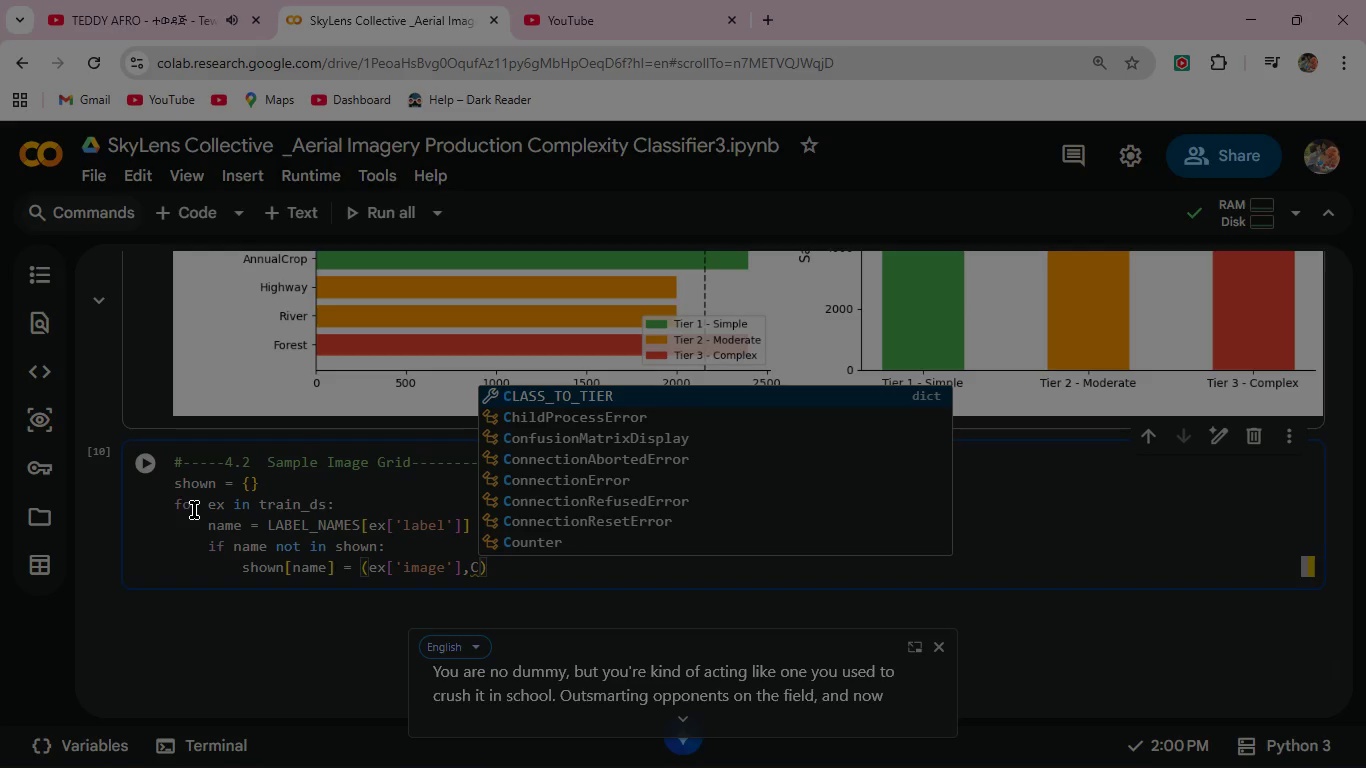 
key(Enter)
 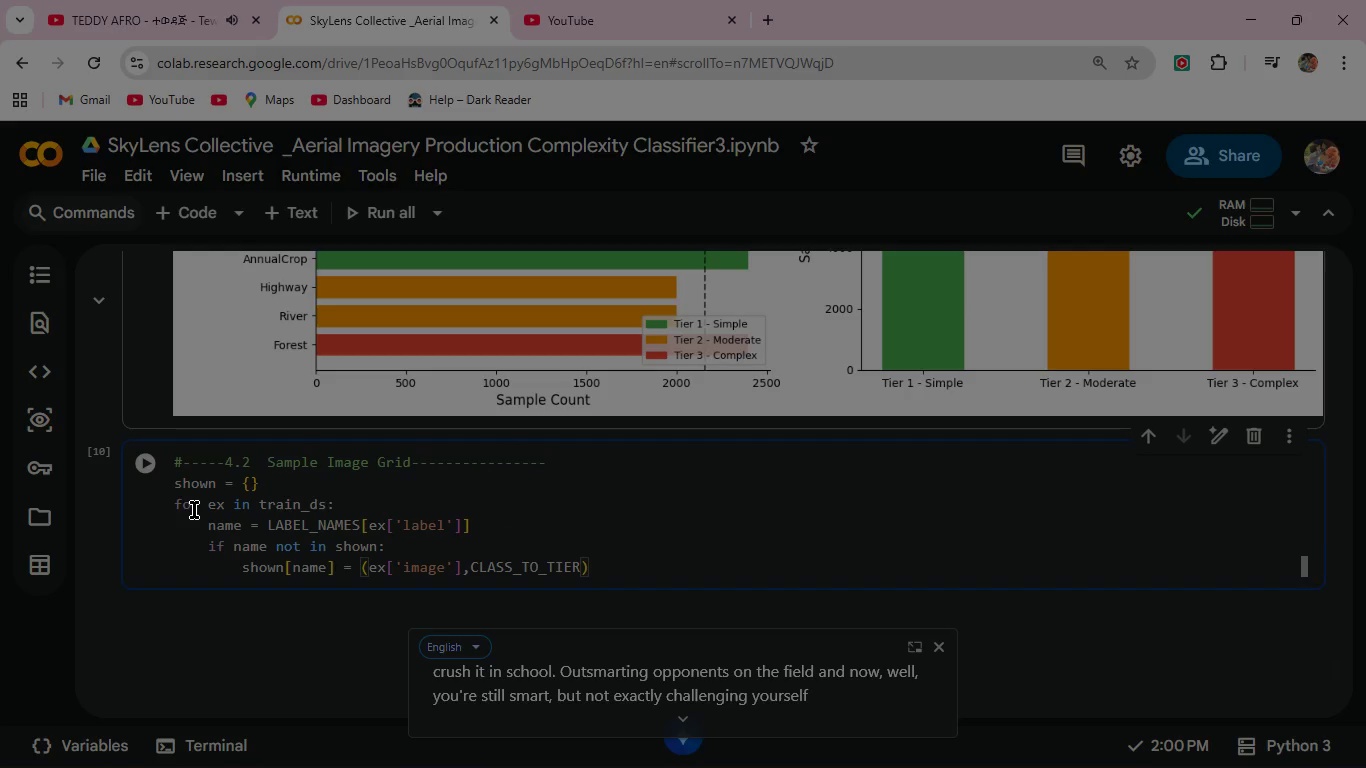 
key(BracketLeft)
 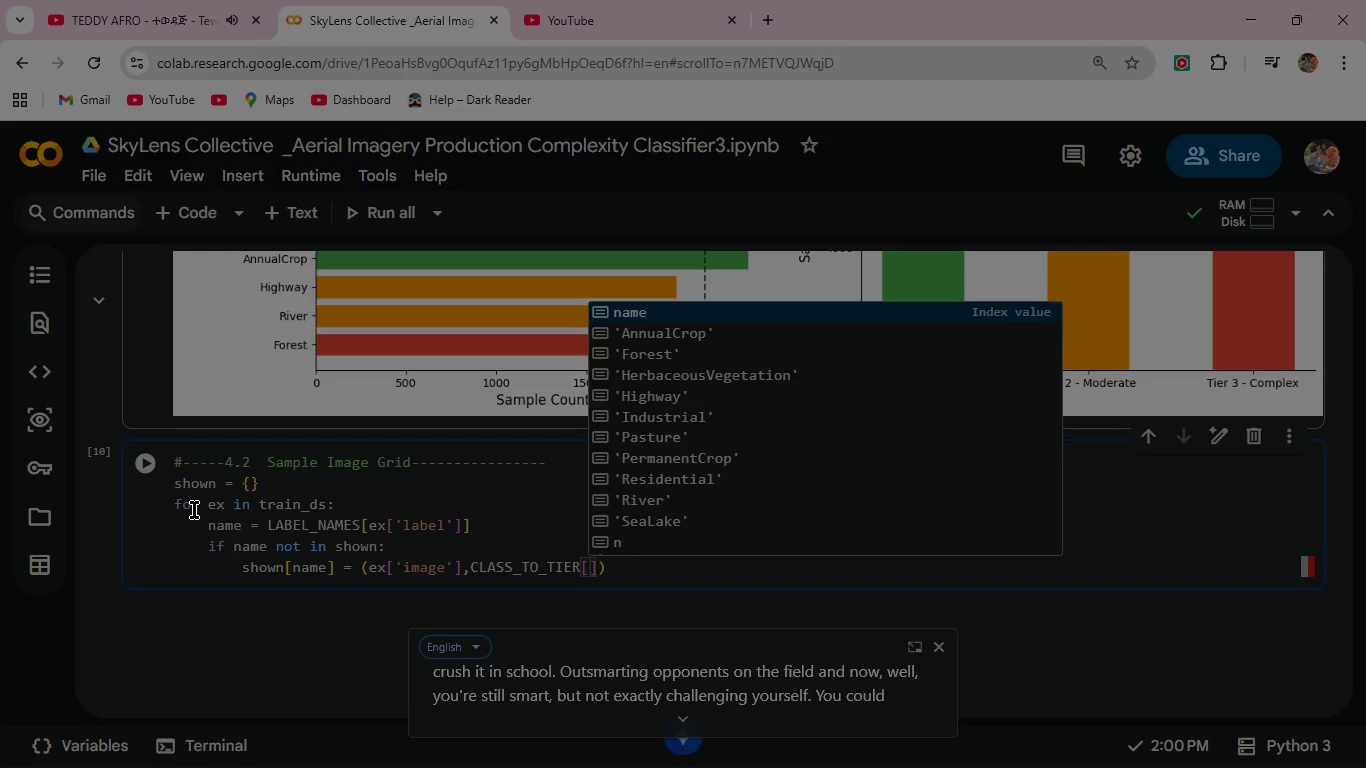 
key(N)
 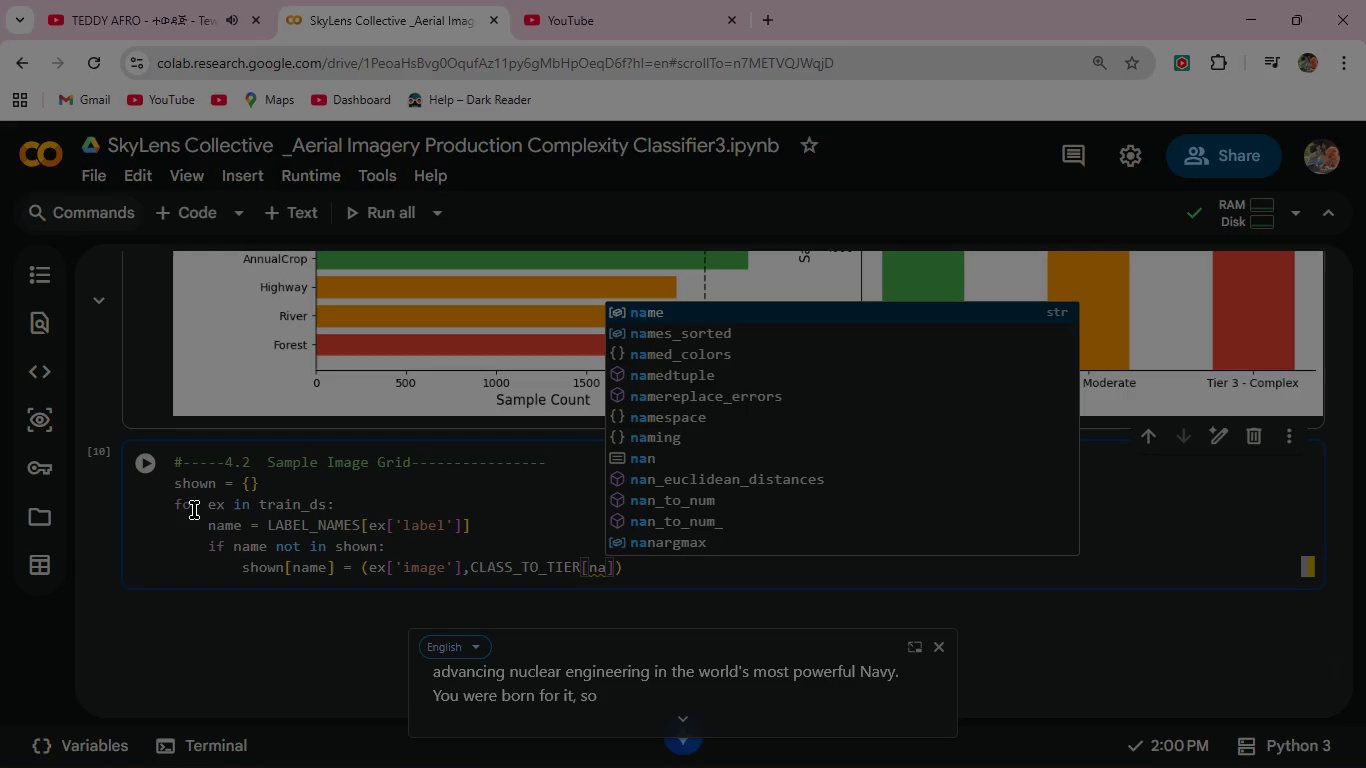 
wait(6.98)
 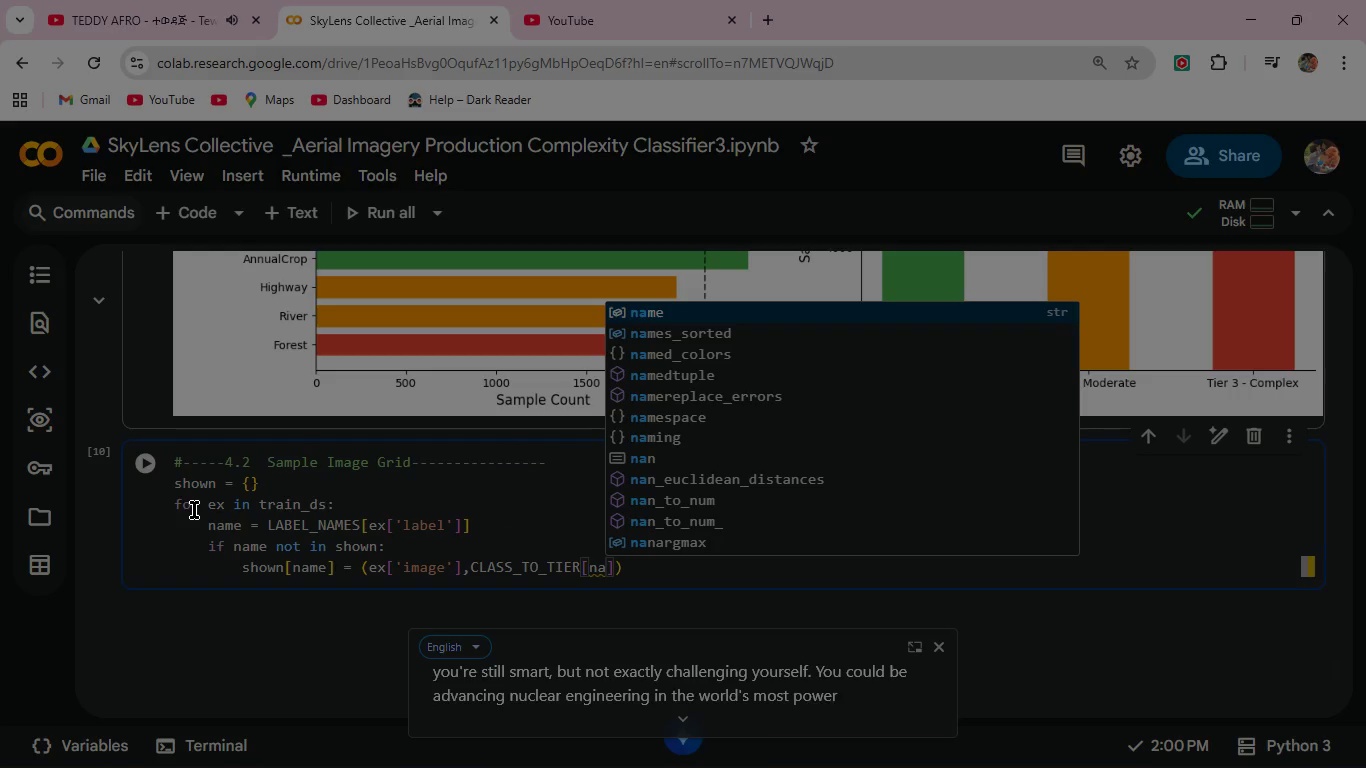 
key(Enter)
 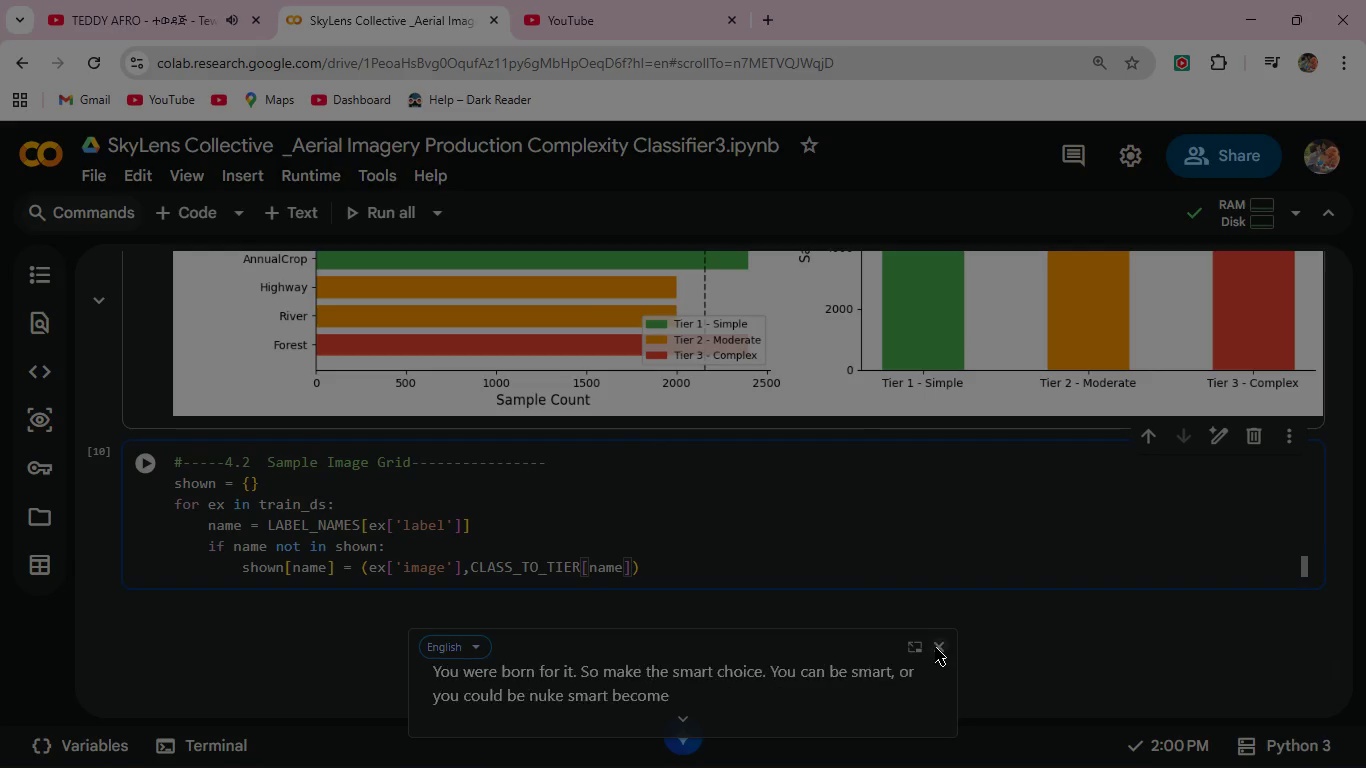 
wait(5.36)
 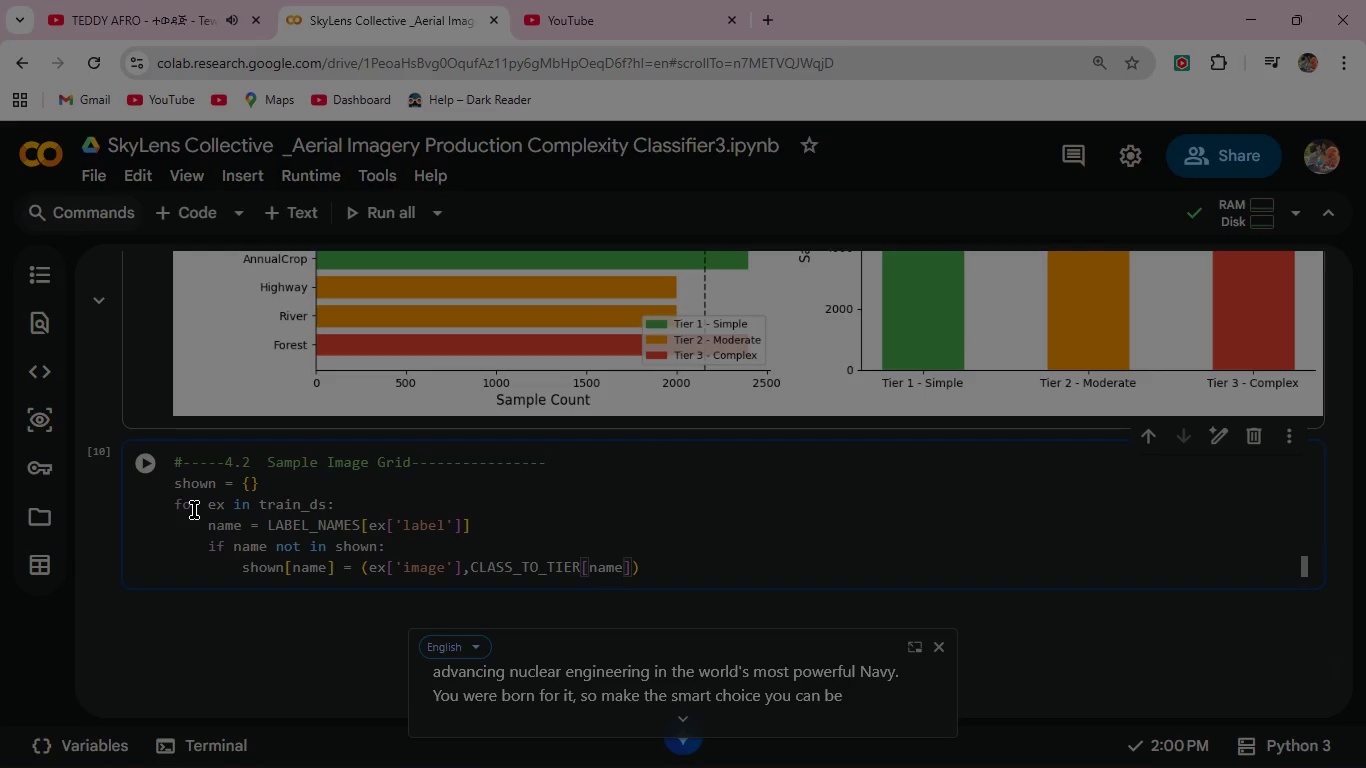 
left_click([645, 559])
 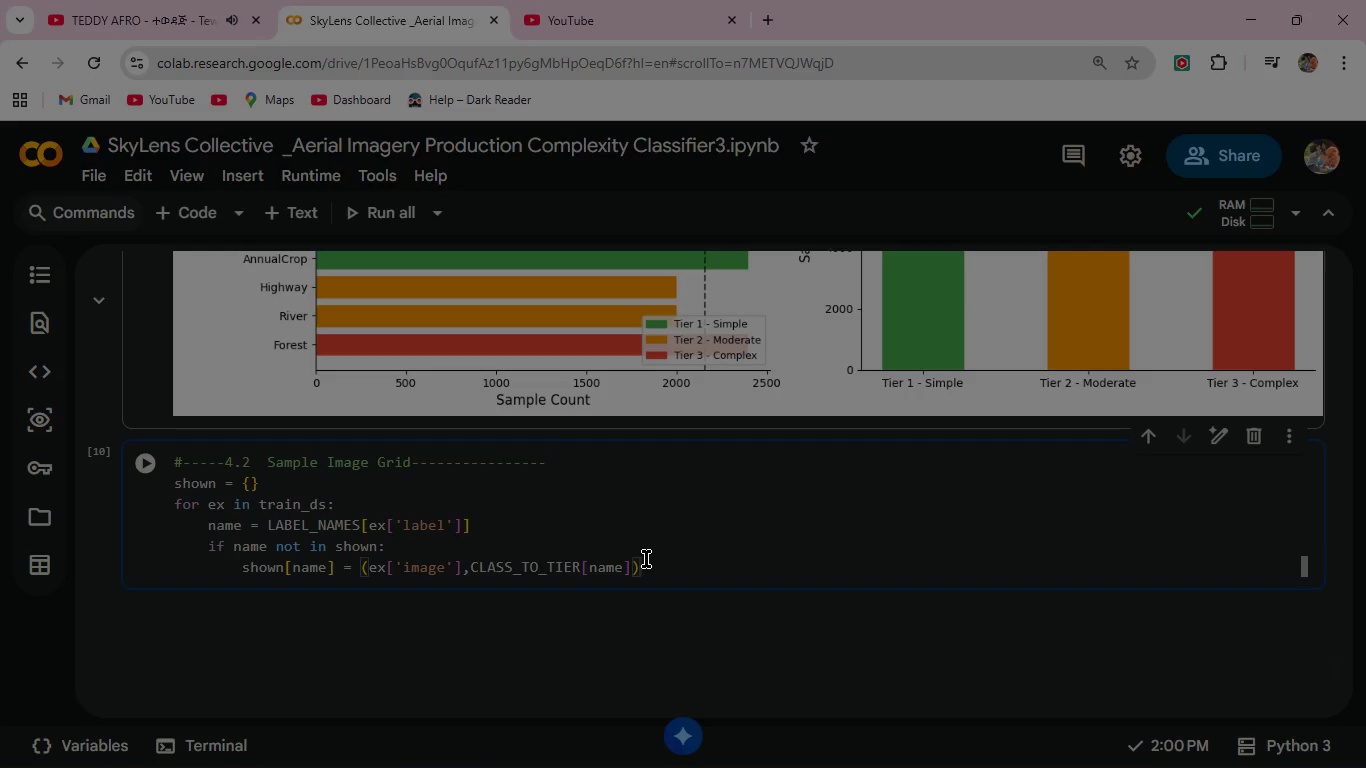 
wait(8.19)
 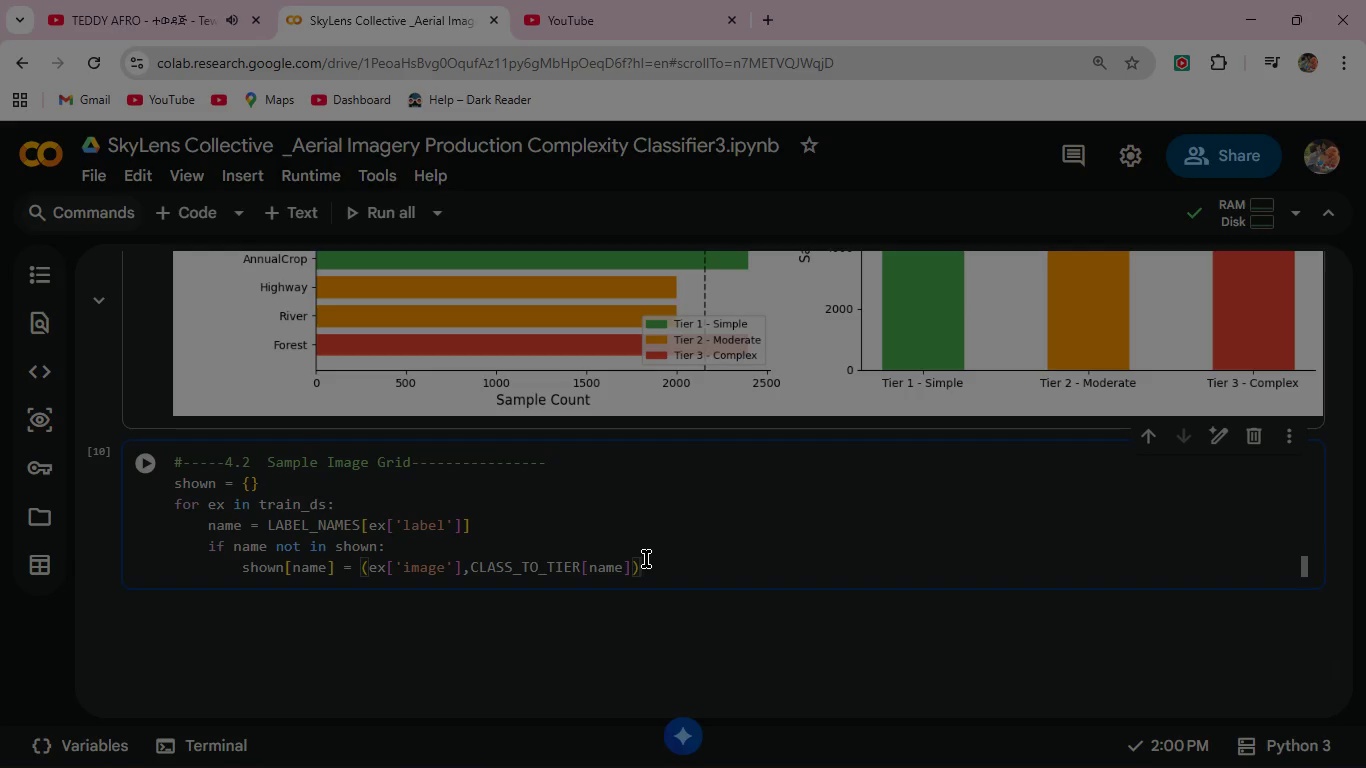 
key(Enter)
 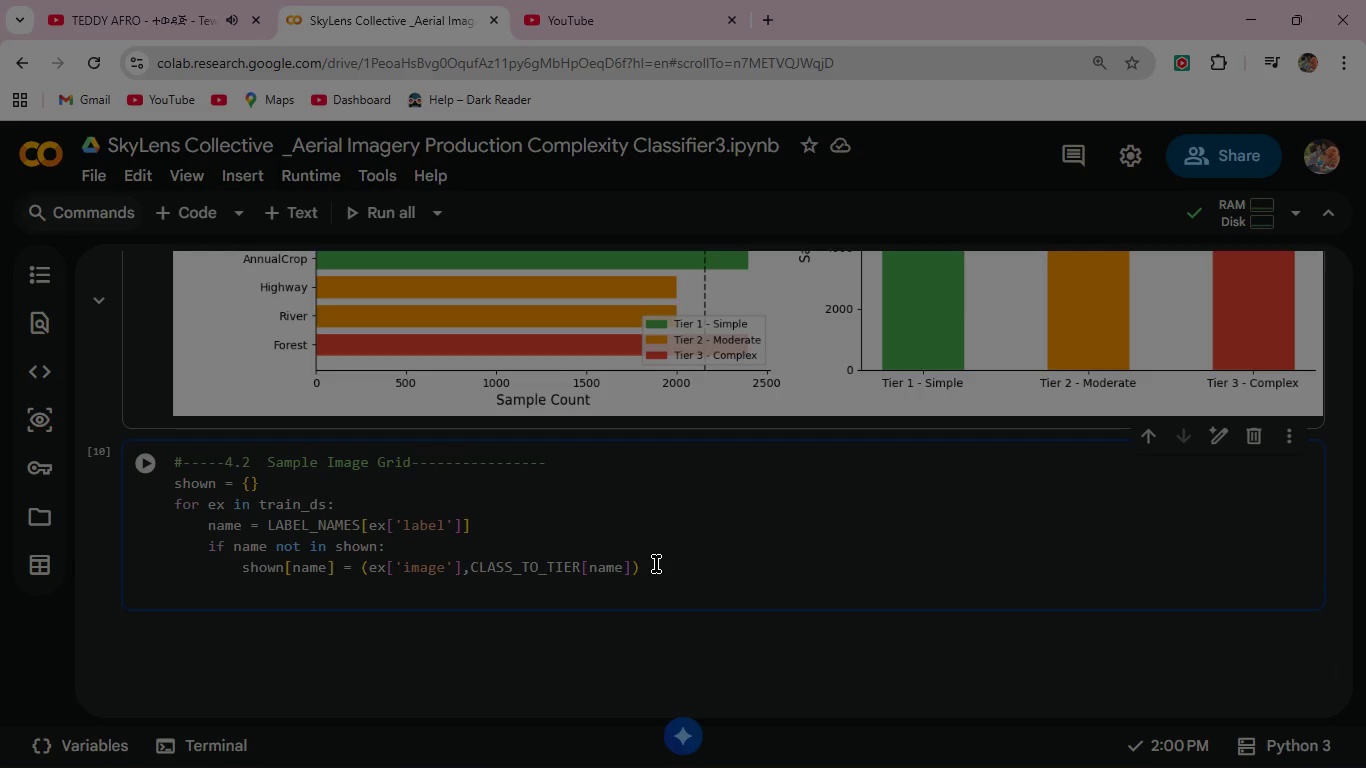 
key(Backspace)
key(Backspace)
type(if len(shown)
 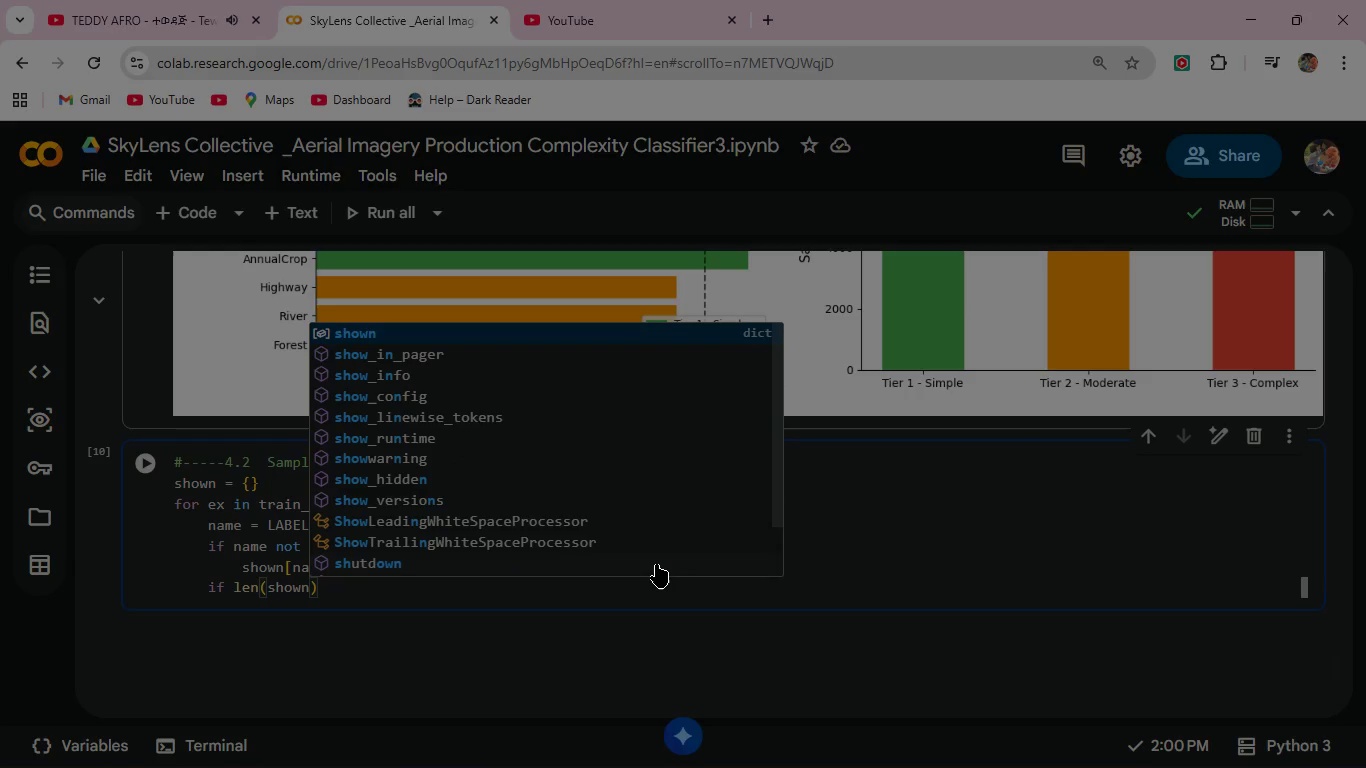 
key(ArrowRight)
 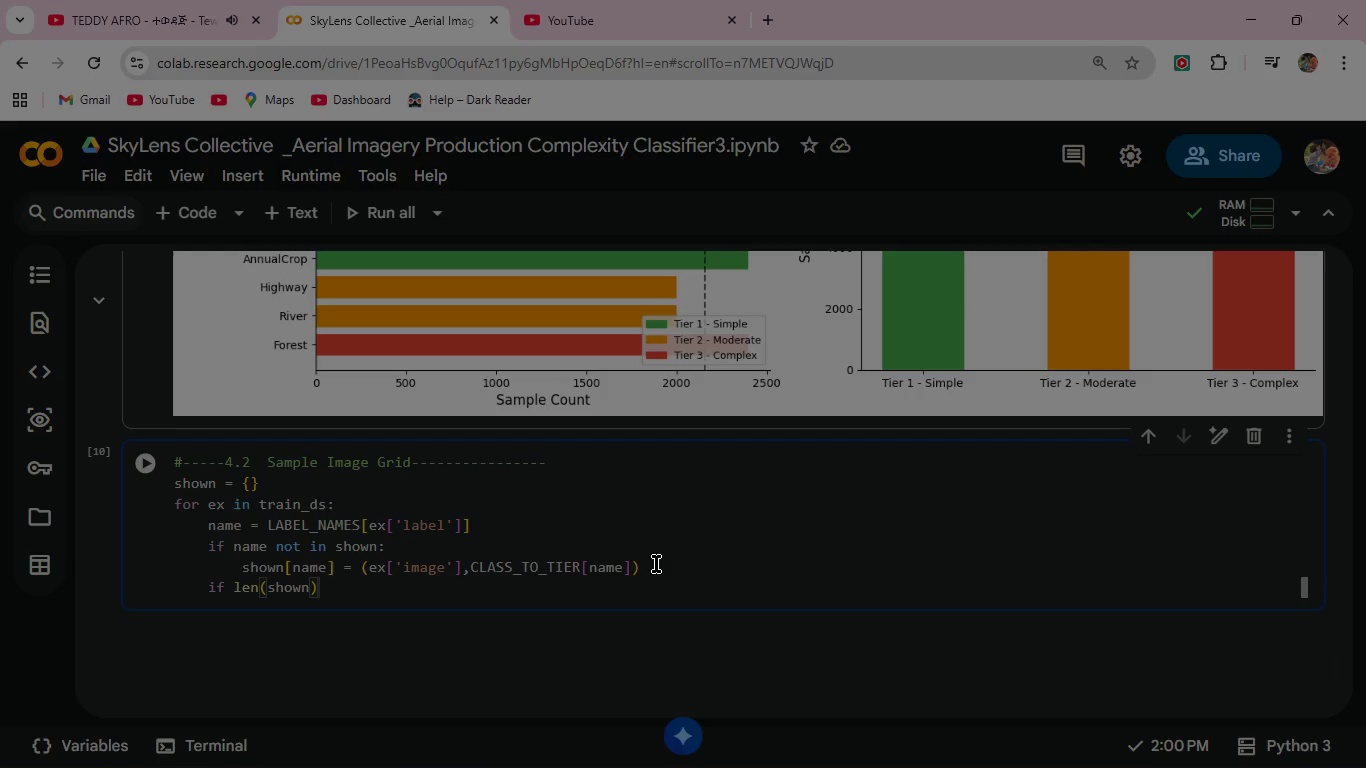 
type( == 10: break)
 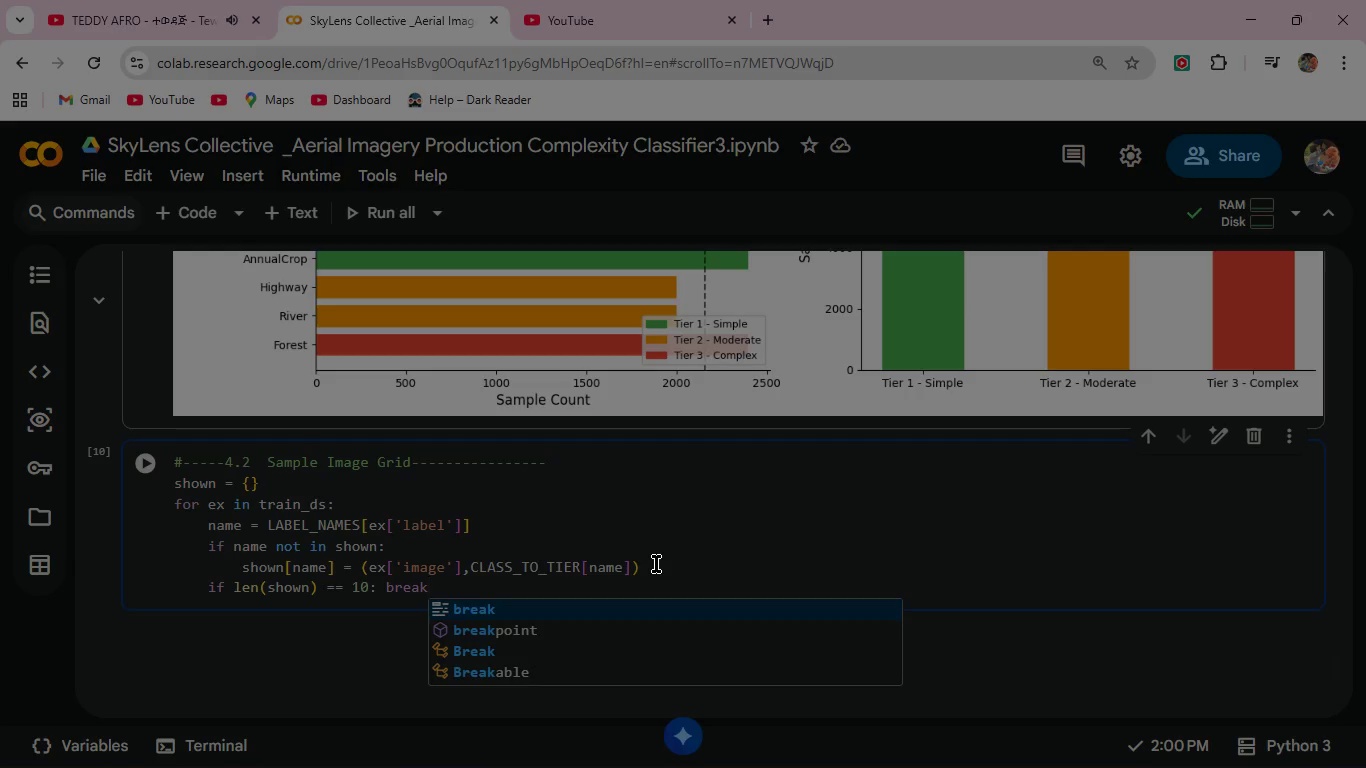 
left_click([476, 611])
 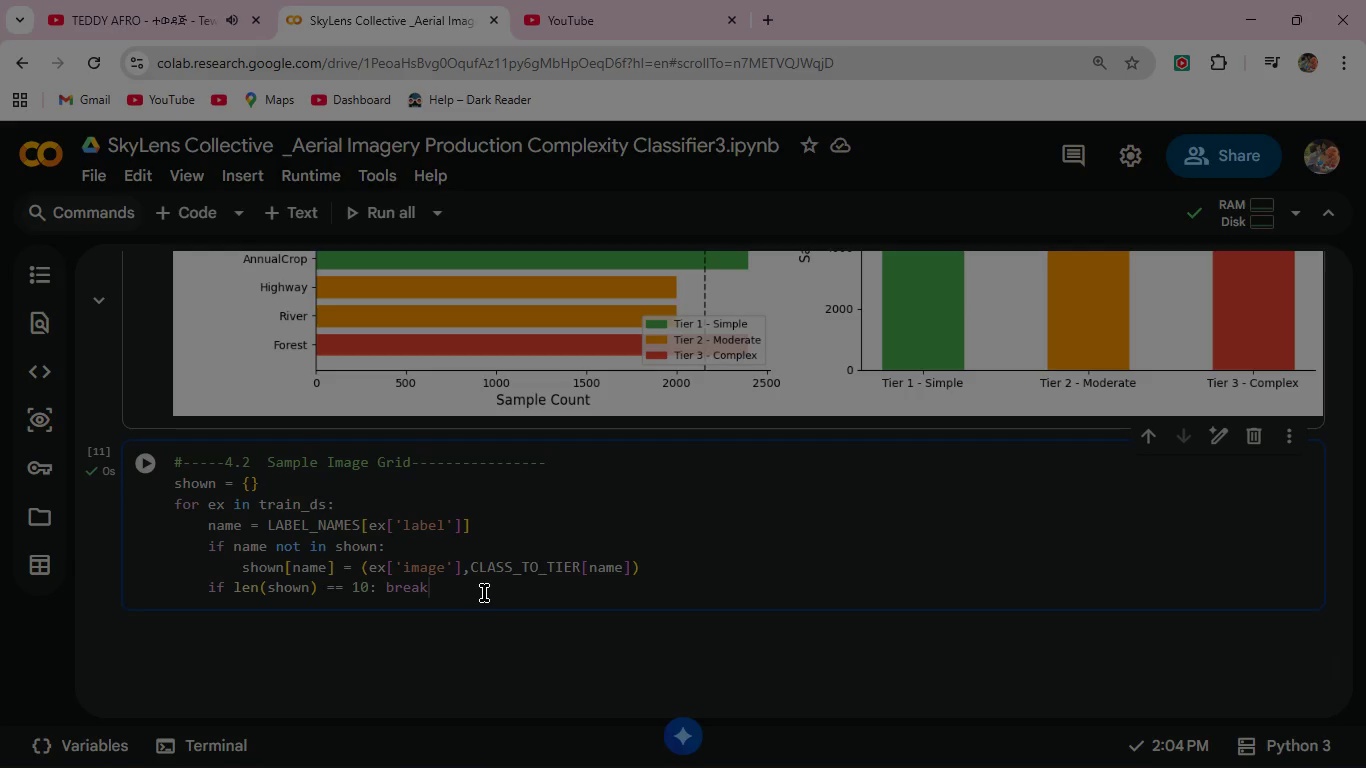 
wait(20.03)
 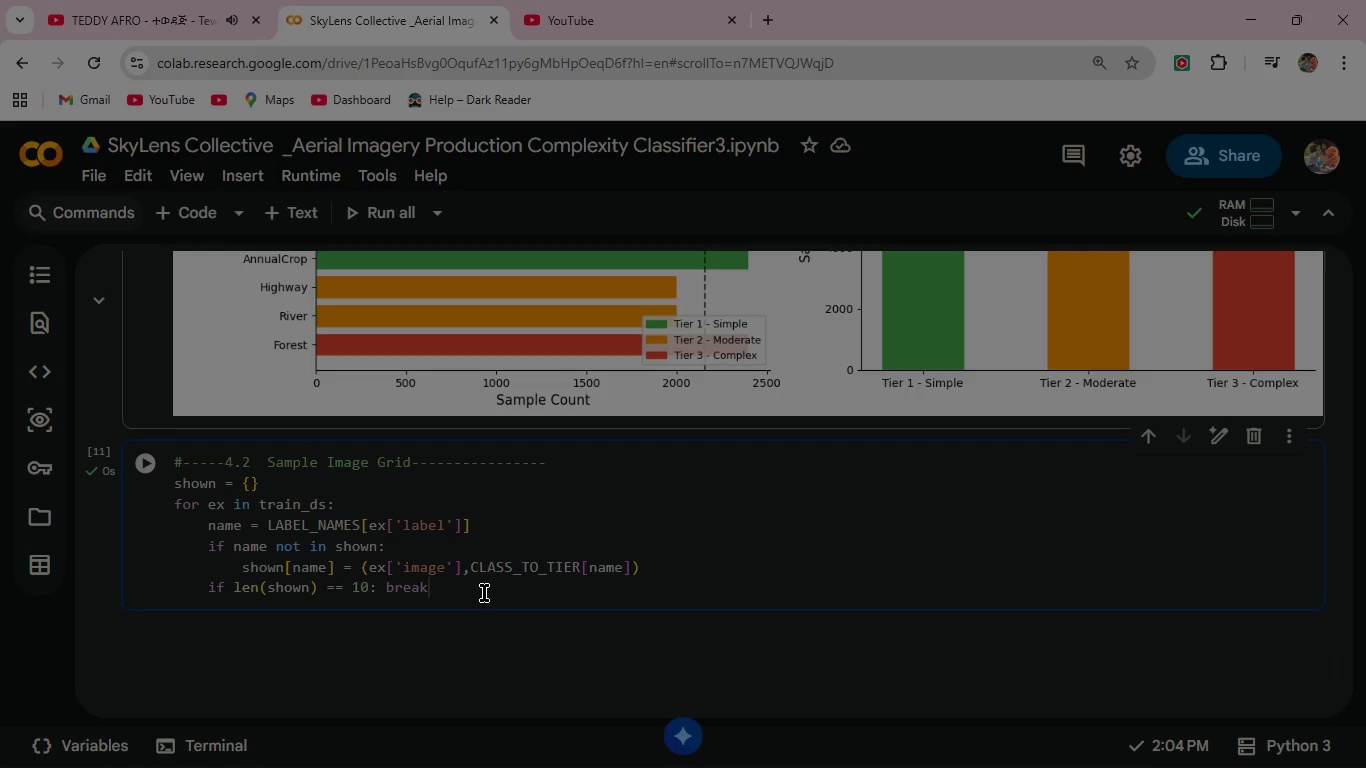 
key(Enter)
 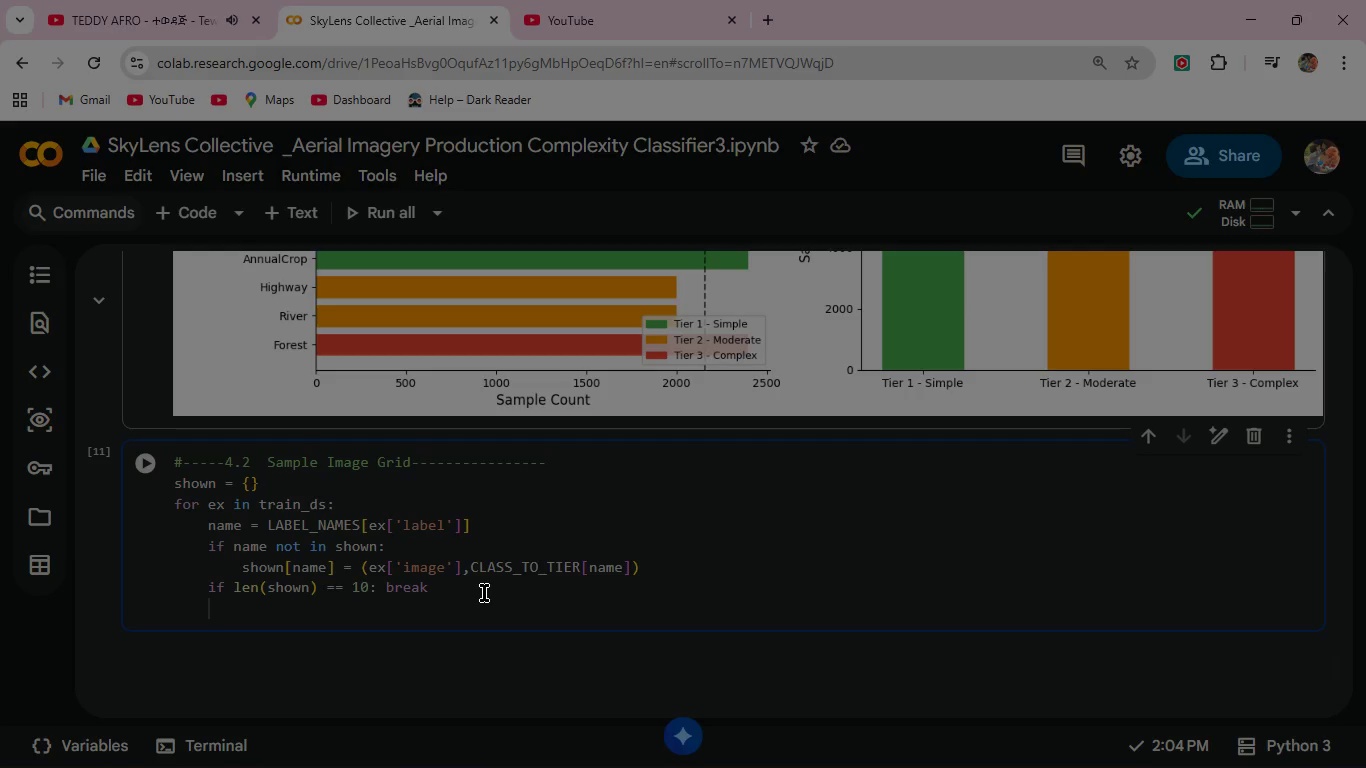 
key(Enter)
 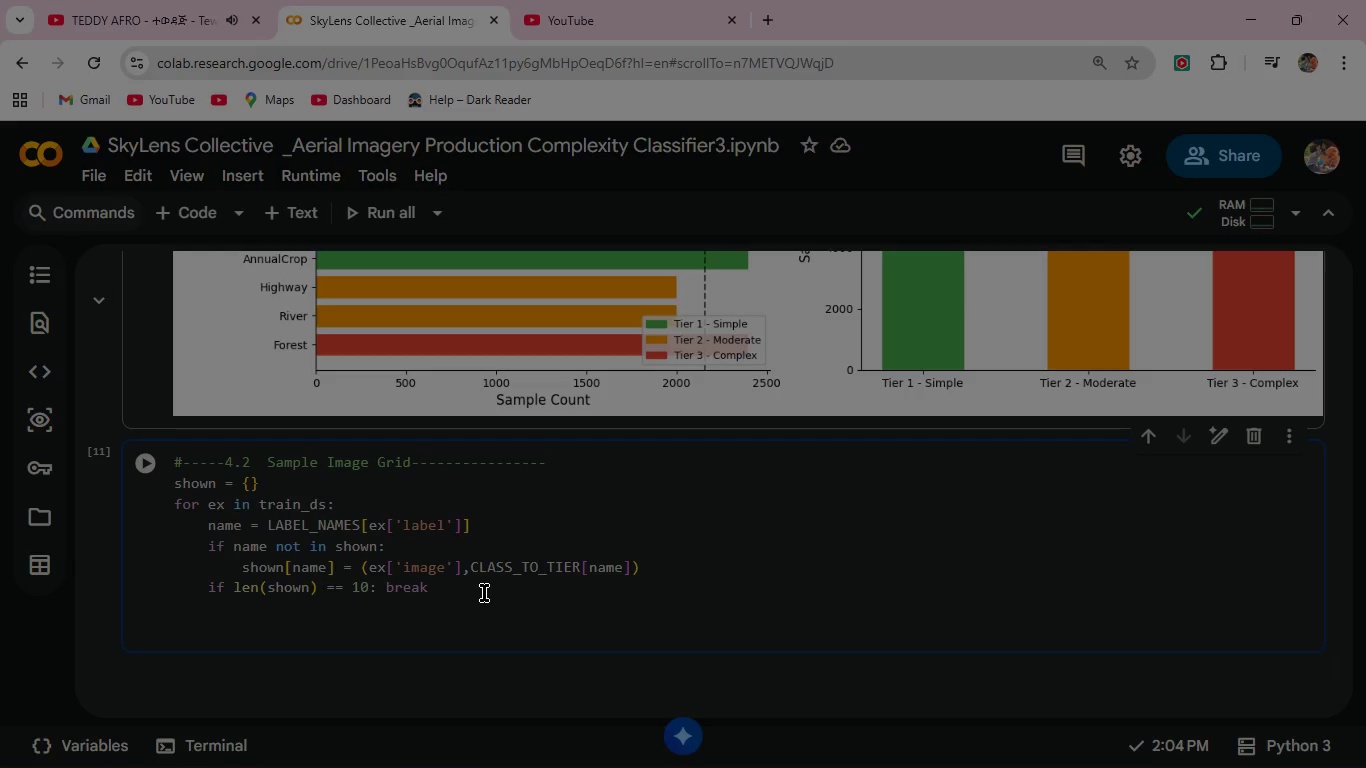 
key(Backspace)
 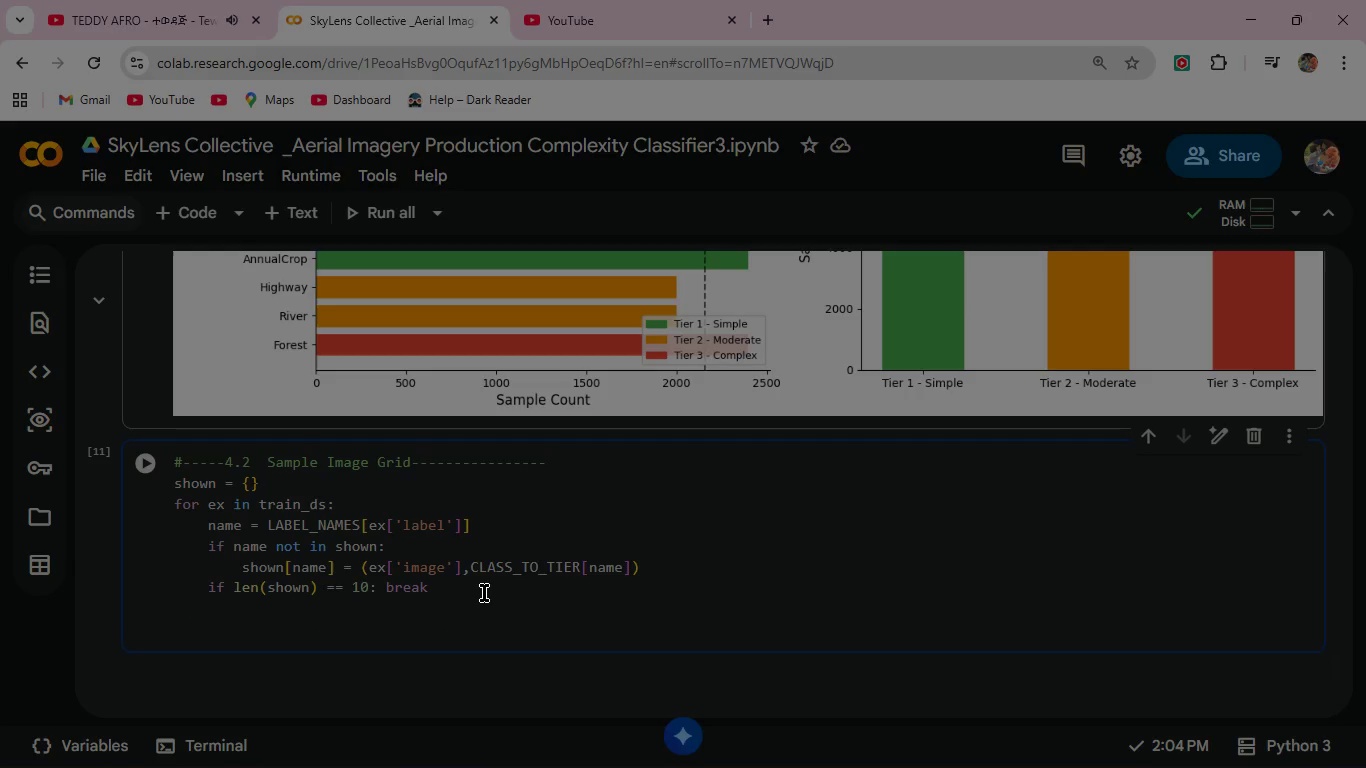 
key(Backspace)
 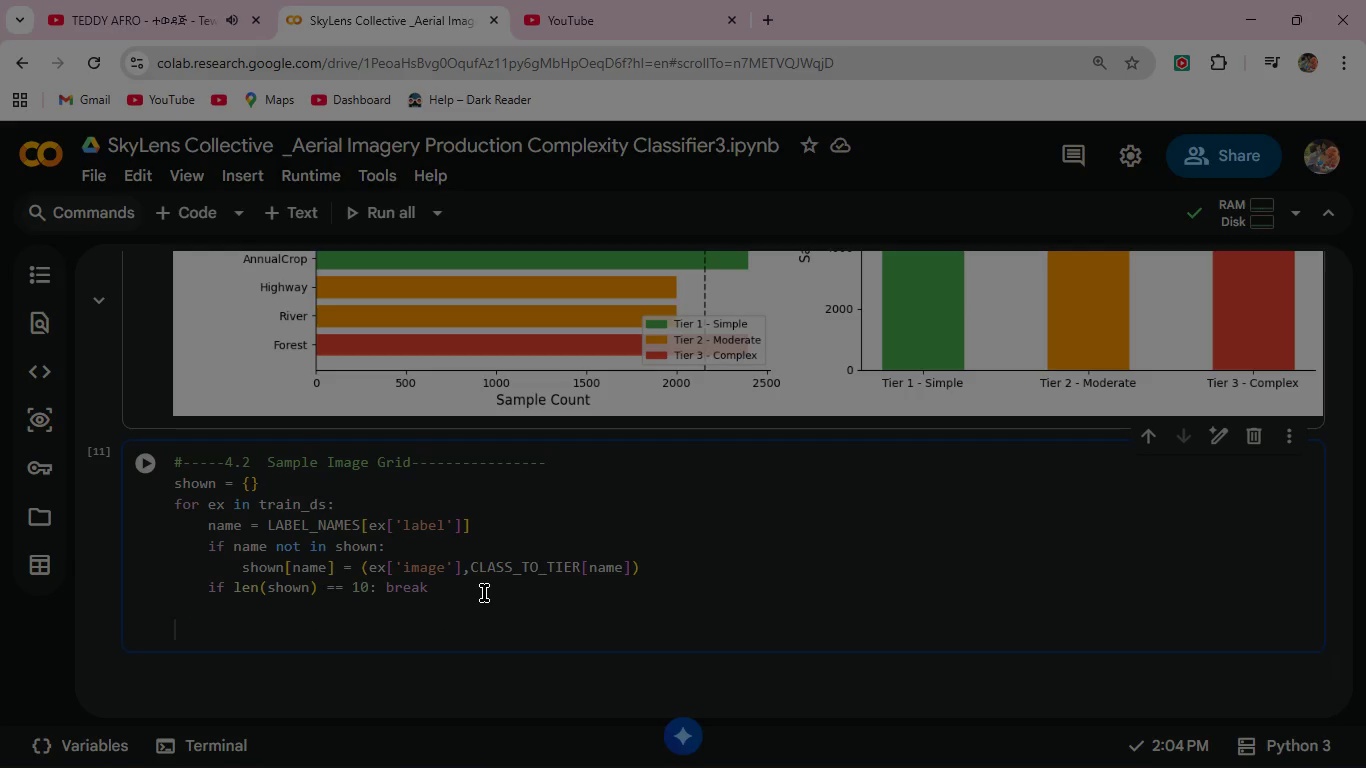 
key(Backspace)
 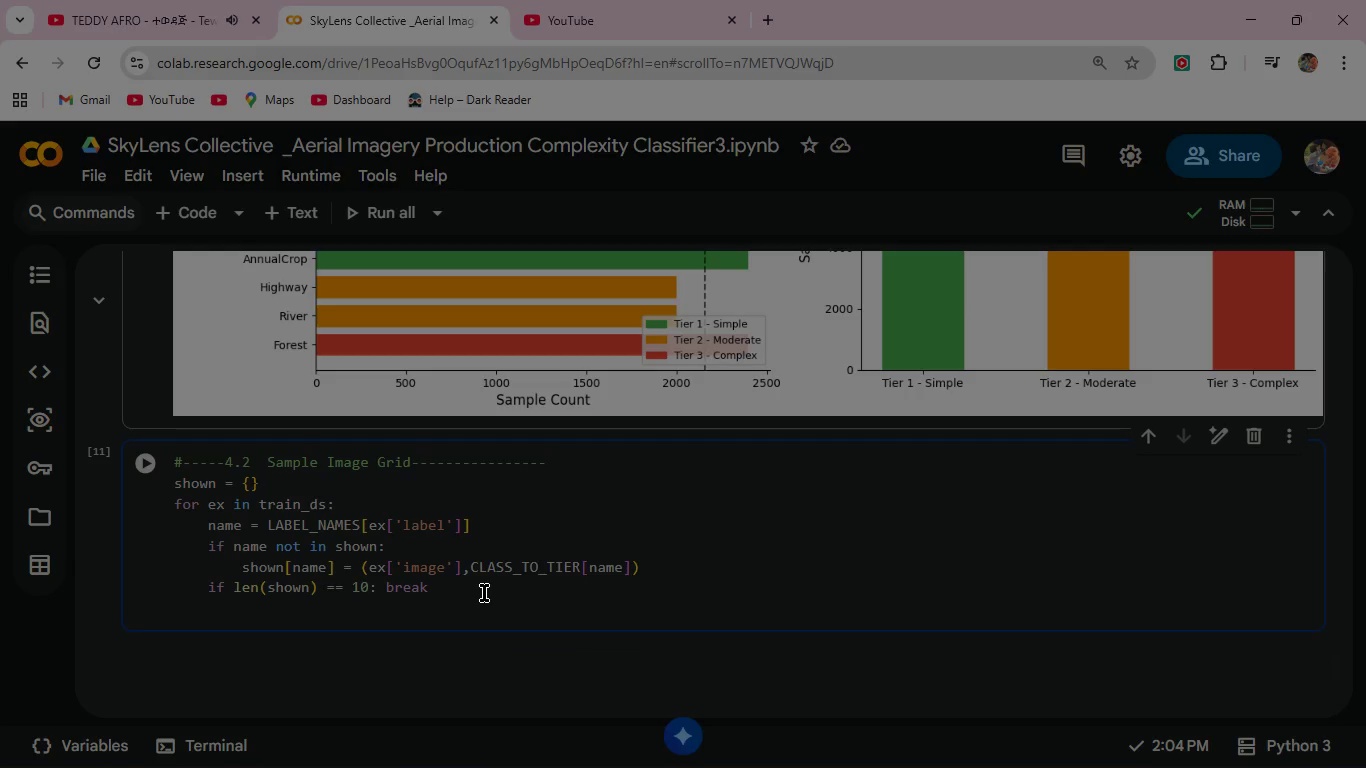 
key(Backspace)
 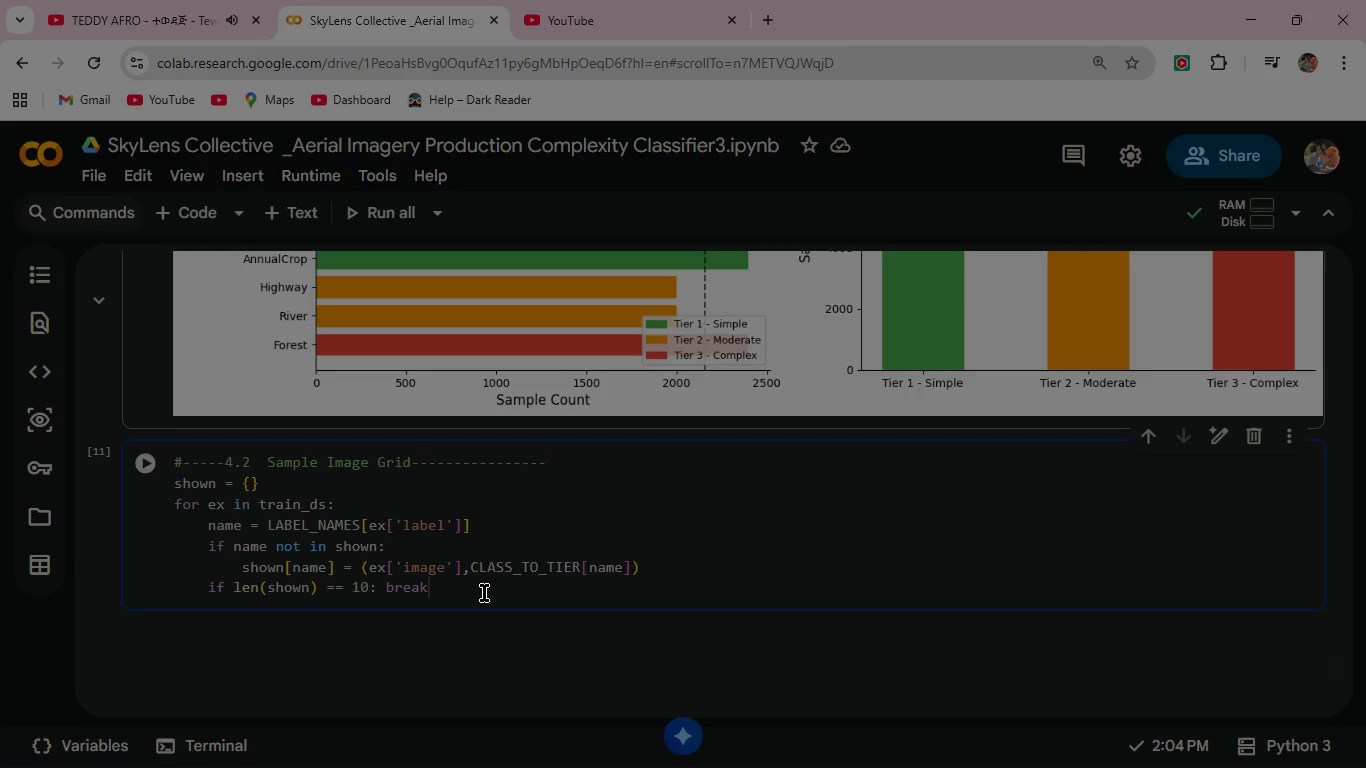 
key(Enter)
 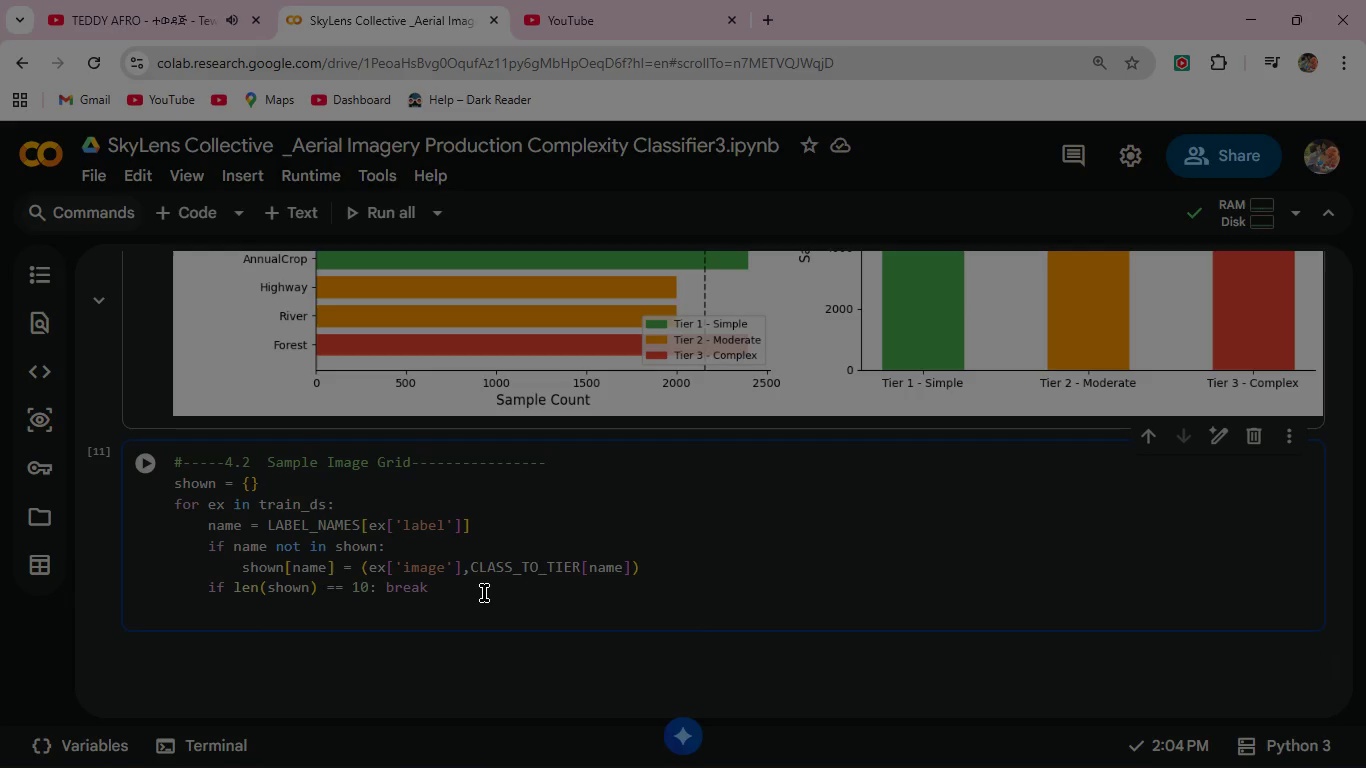 
key(Backspace)
key(Backspace)
type(fig, axes = plt.sub)
 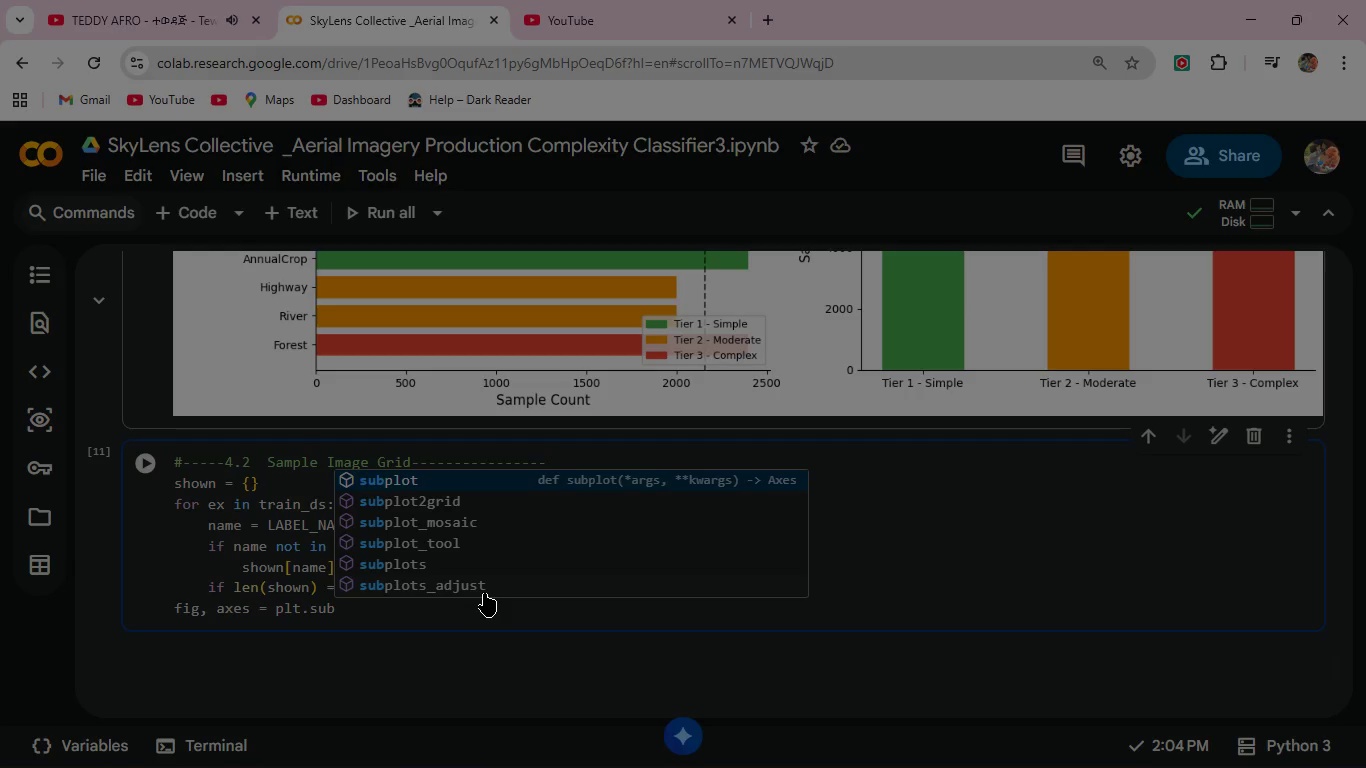 
wait(6.53)
 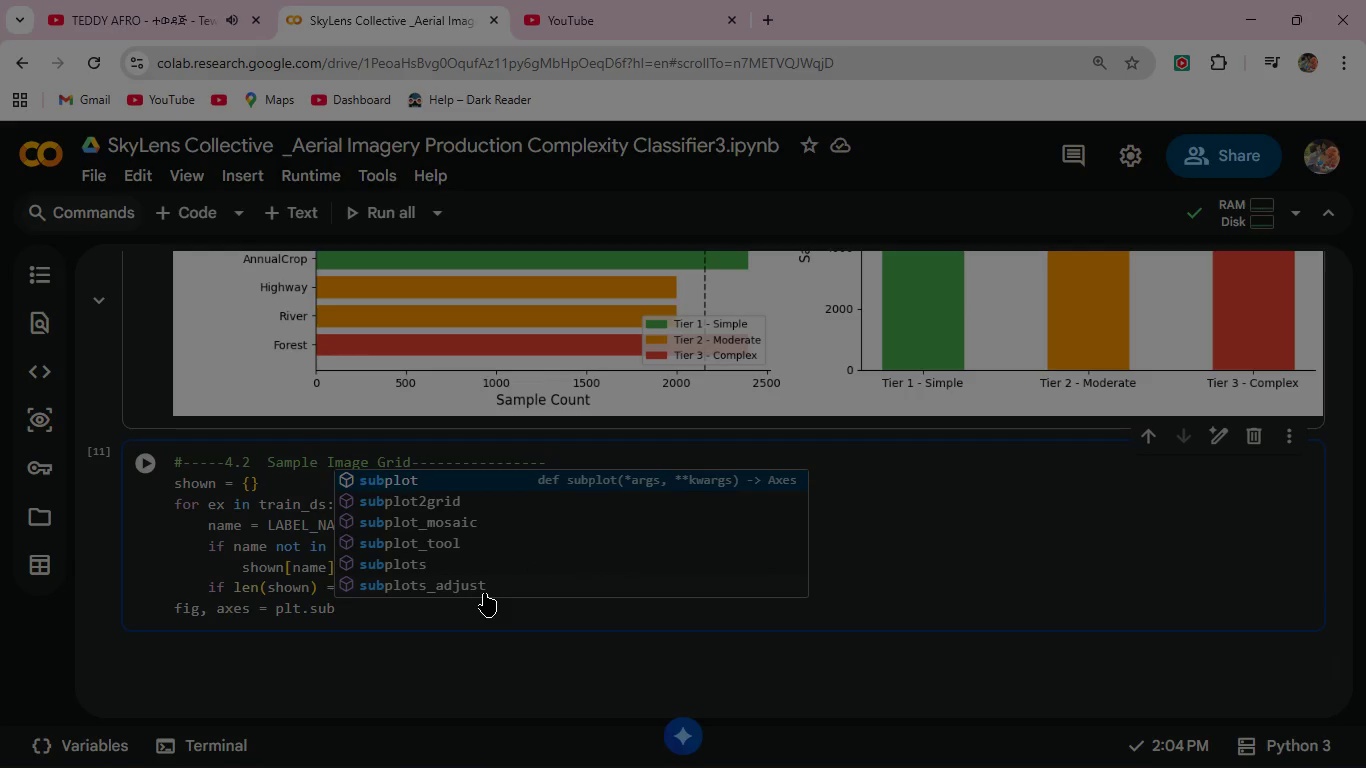 
key(ArrowDown)
 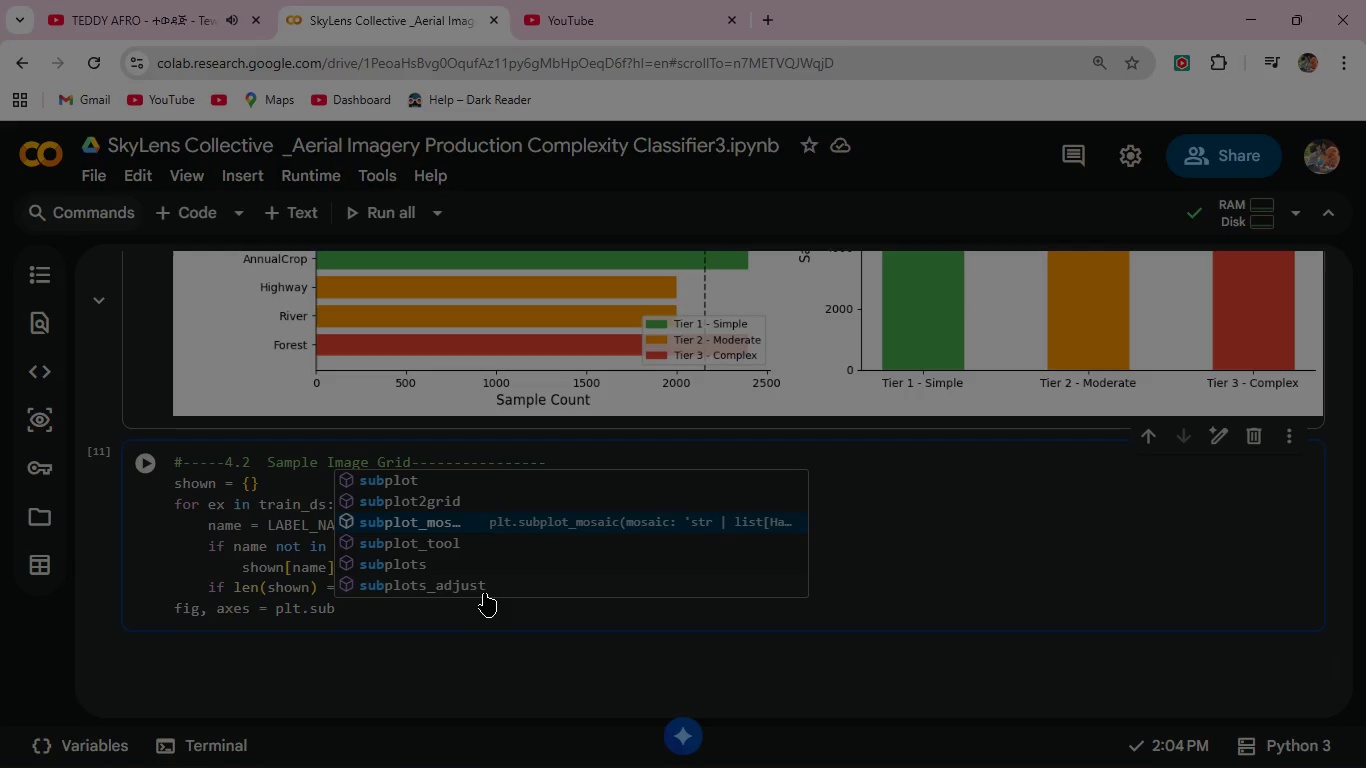 
key(ArrowDown)
 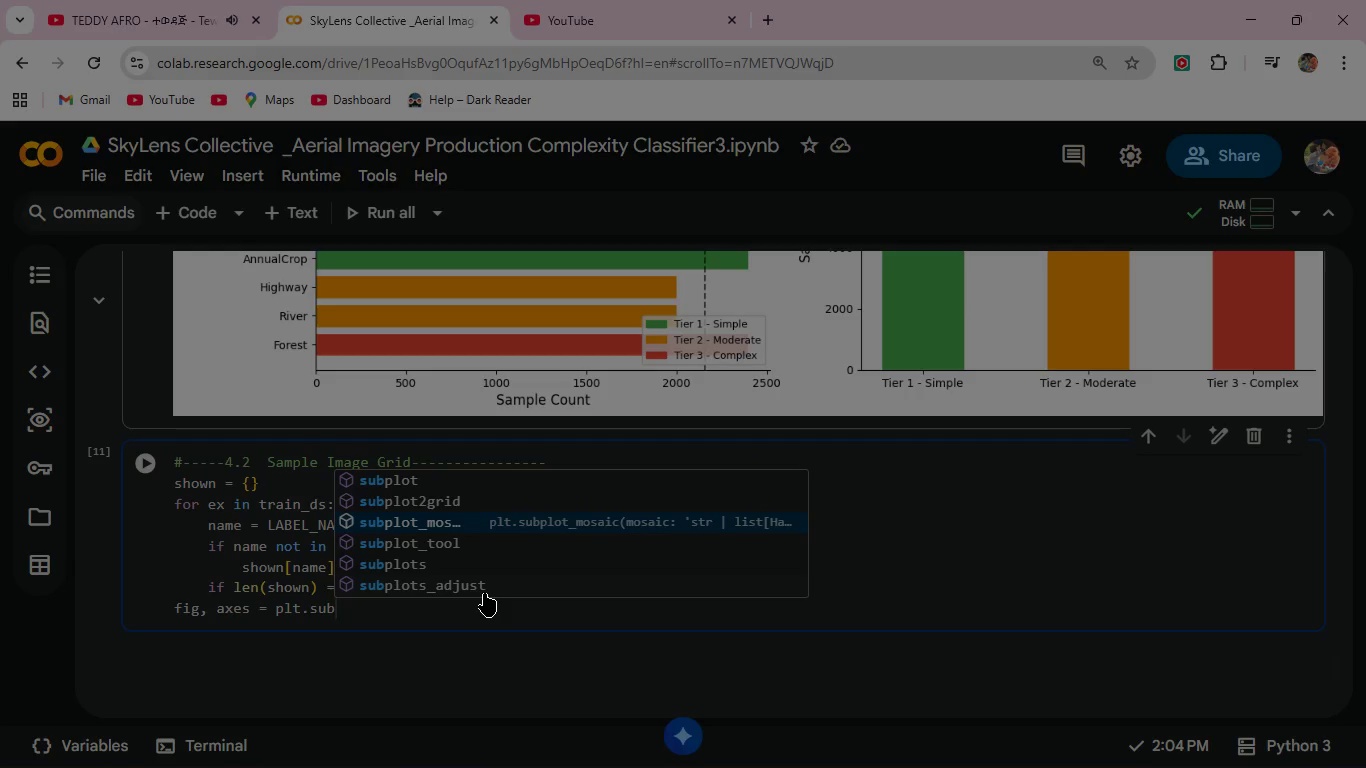 
key(ArrowDown)
 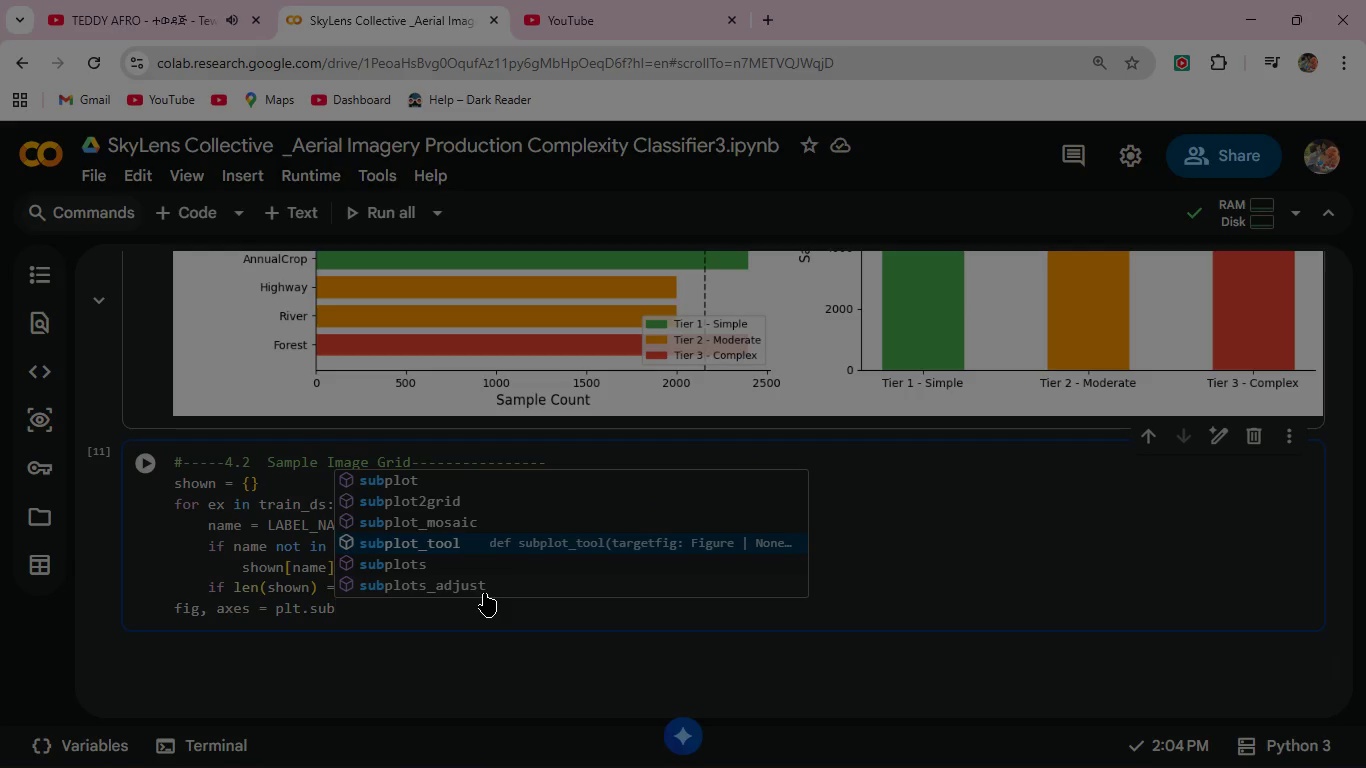 
key(ArrowDown)
 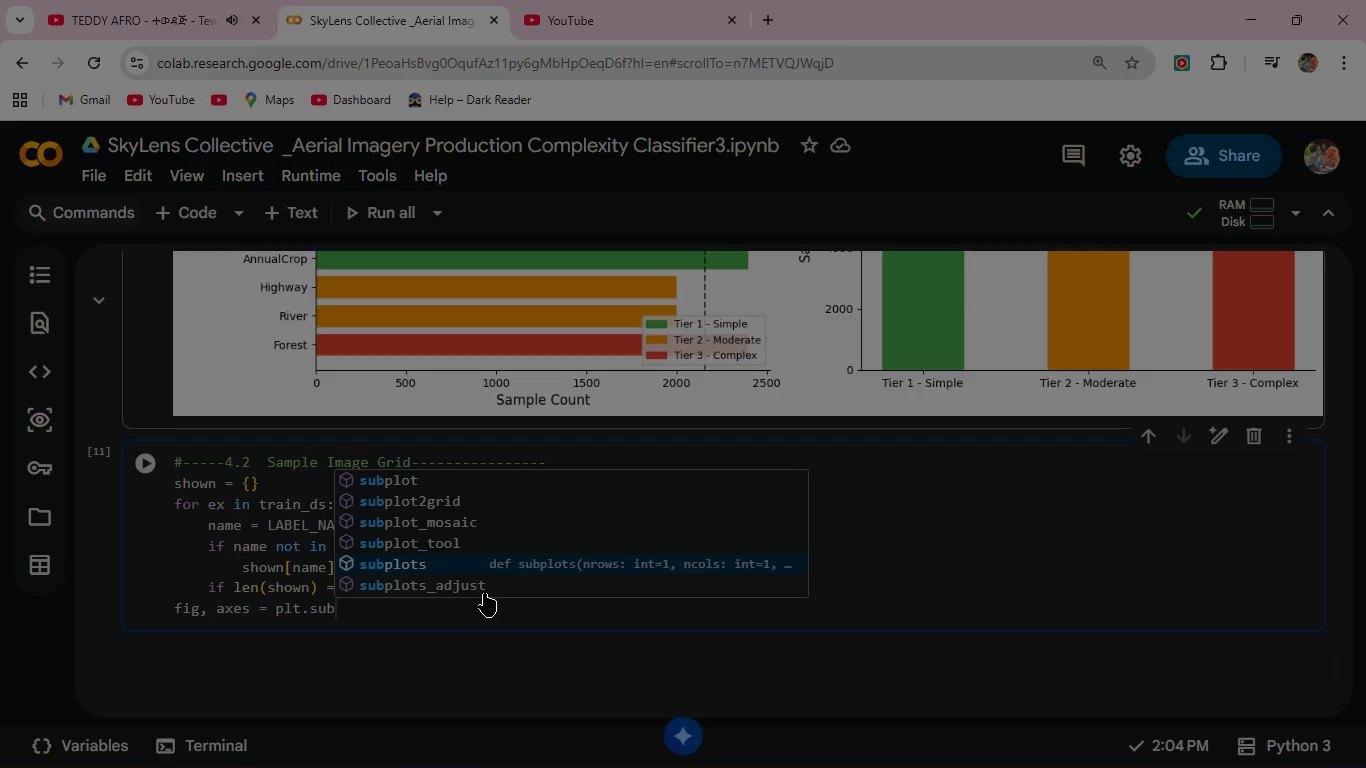 
key(Enter)
 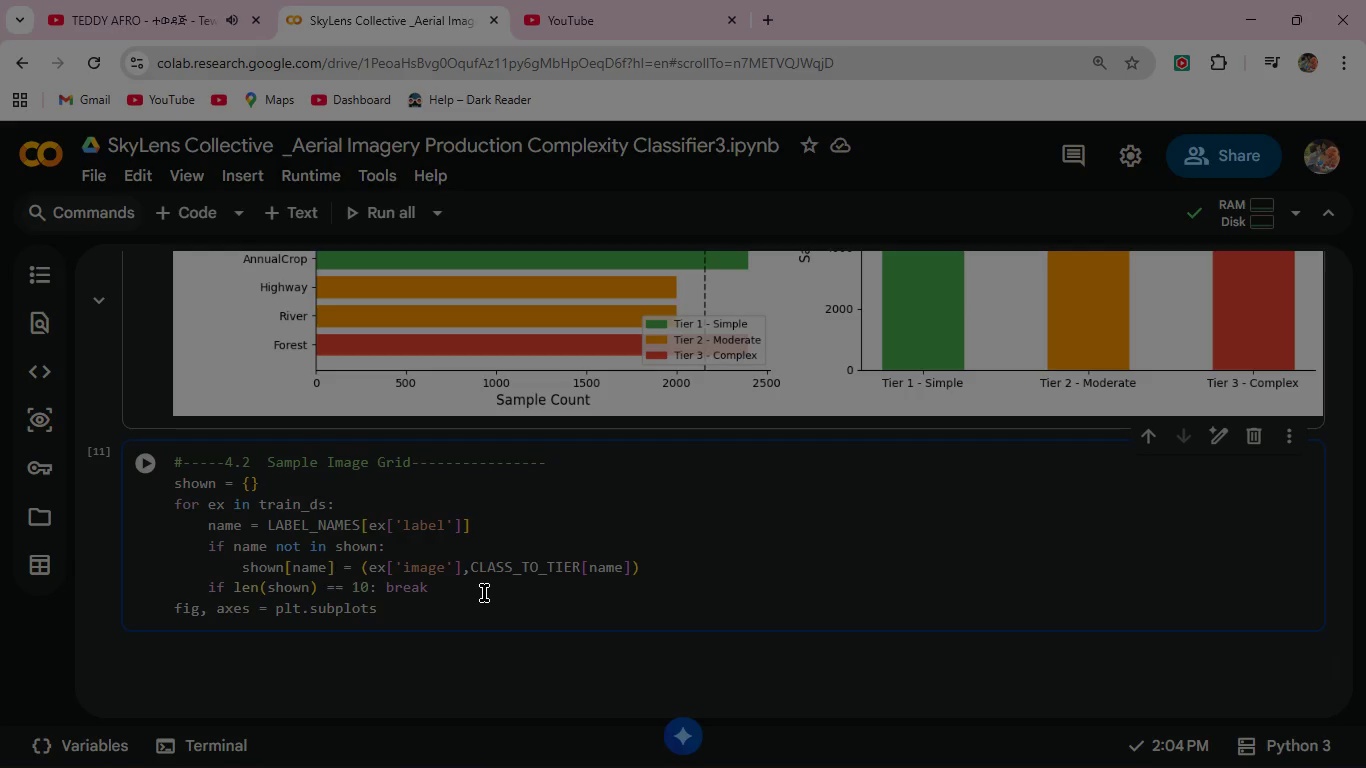 
type((2,5)
key(Backspace)
type( 5, fig)
 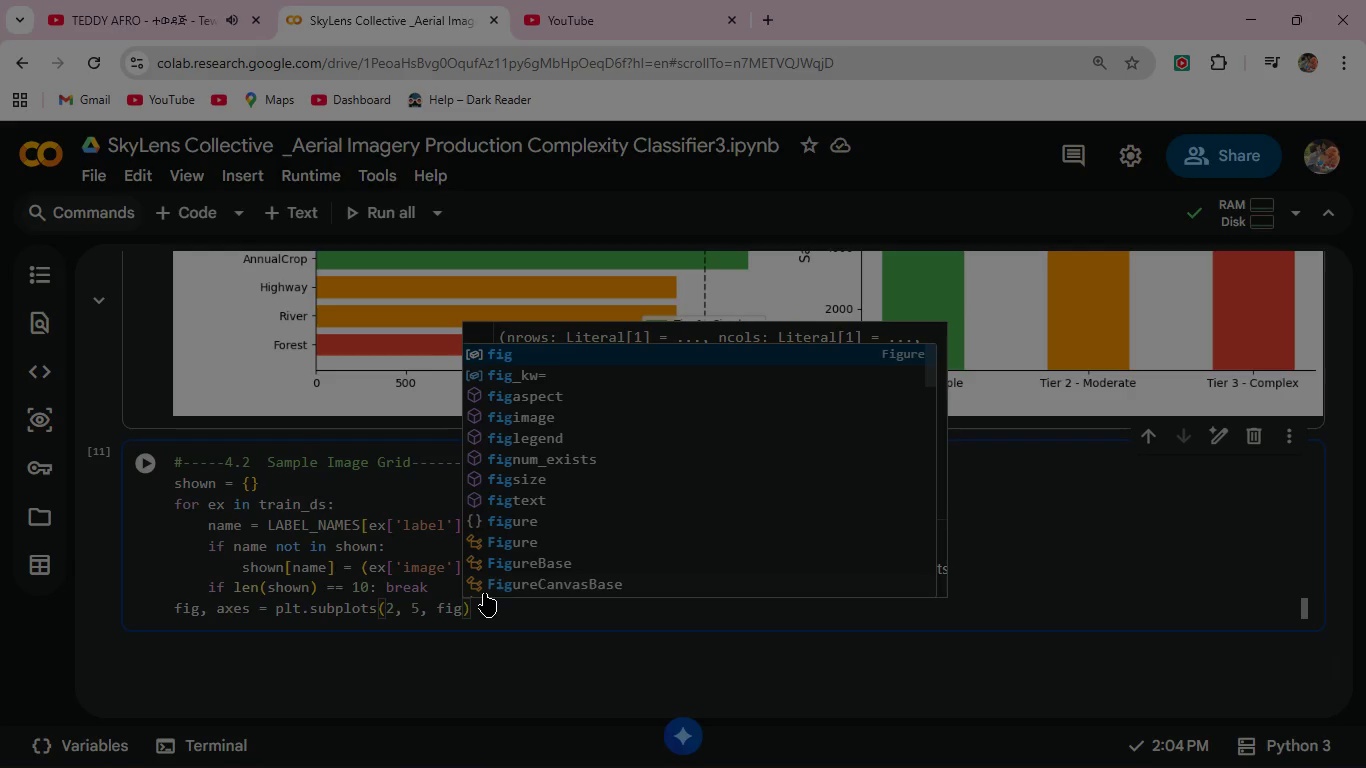 
type(size)
 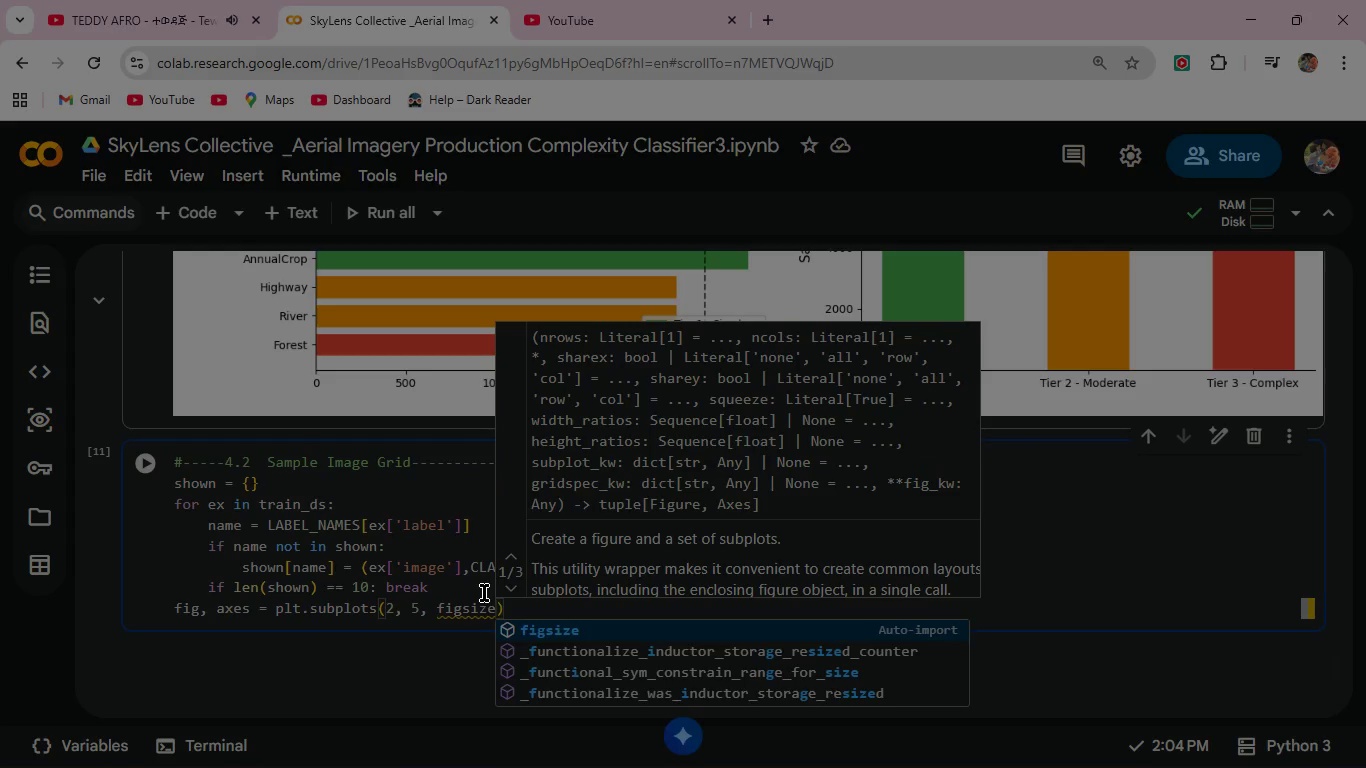 
key(Enter)
 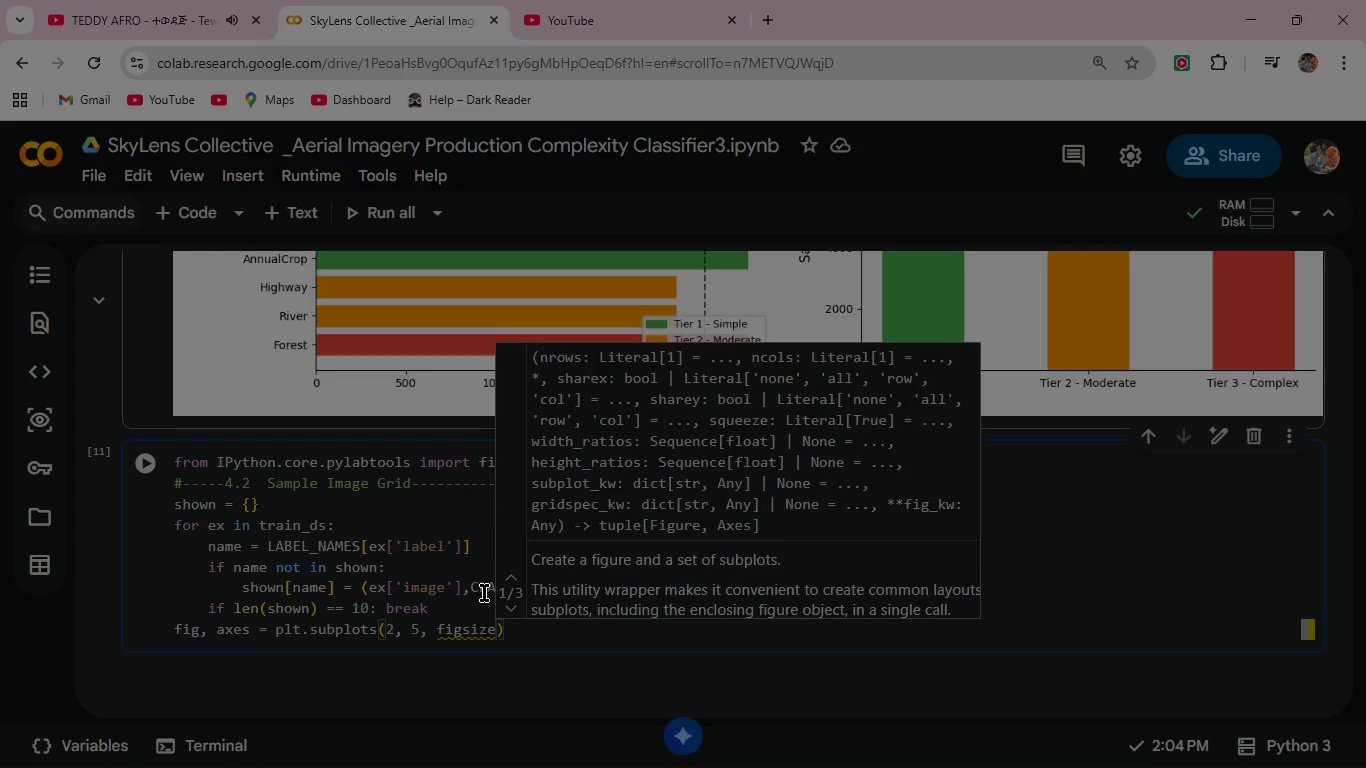 
key(Equal)
 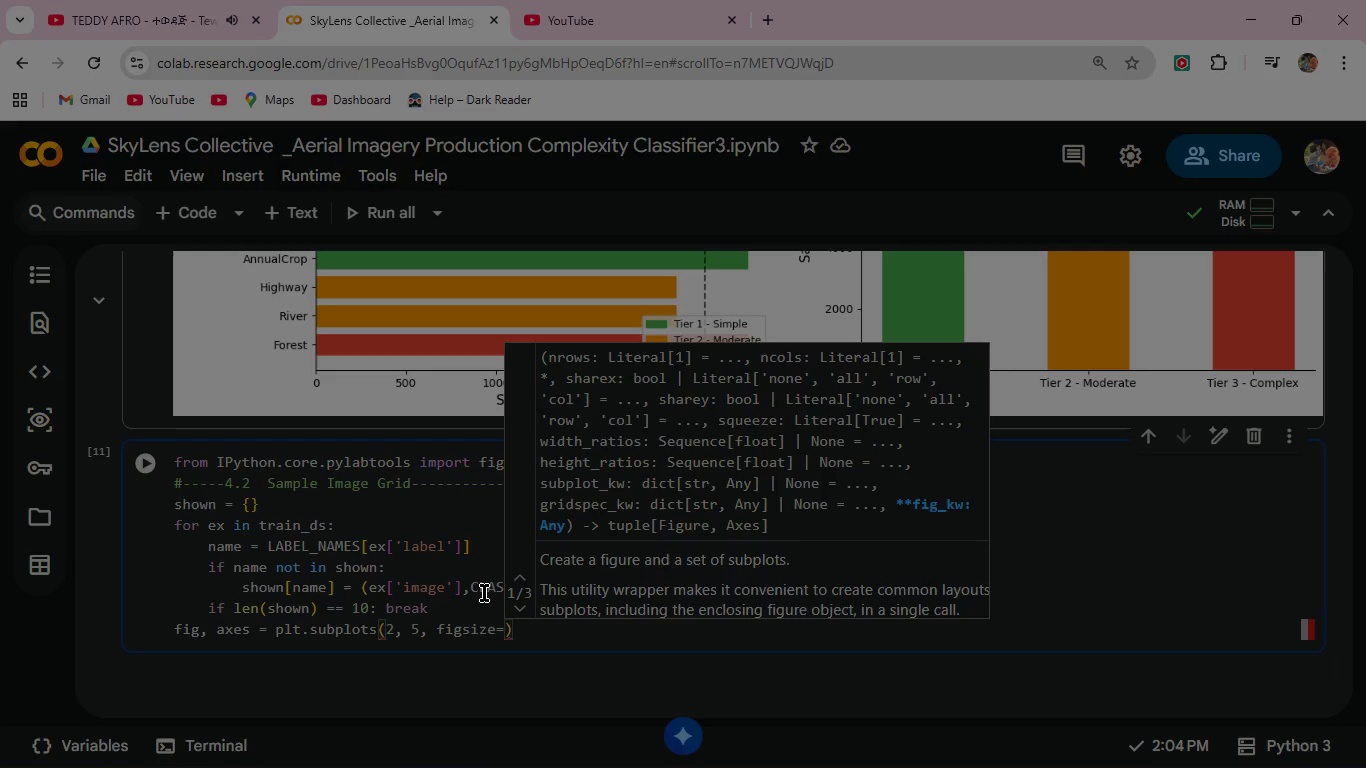 
type((18, 8)
 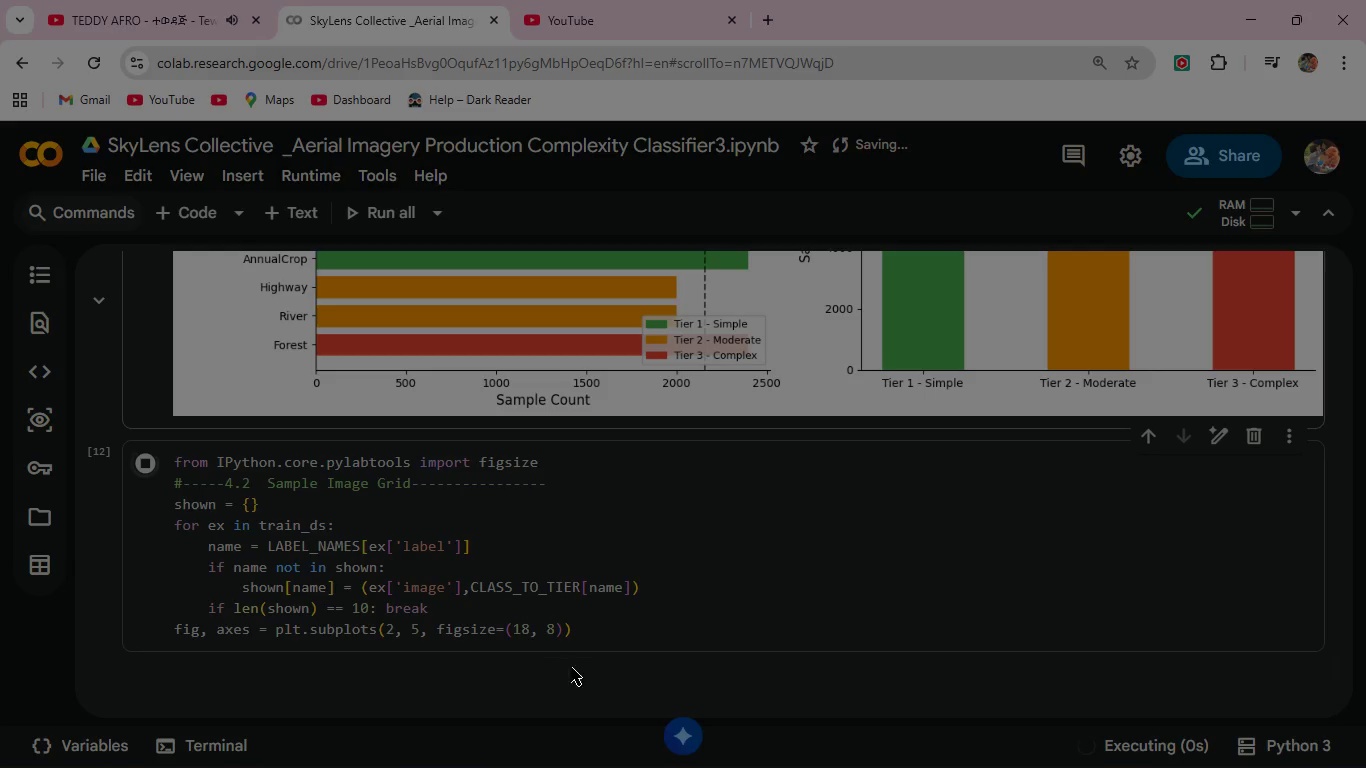 
wait(5.53)
 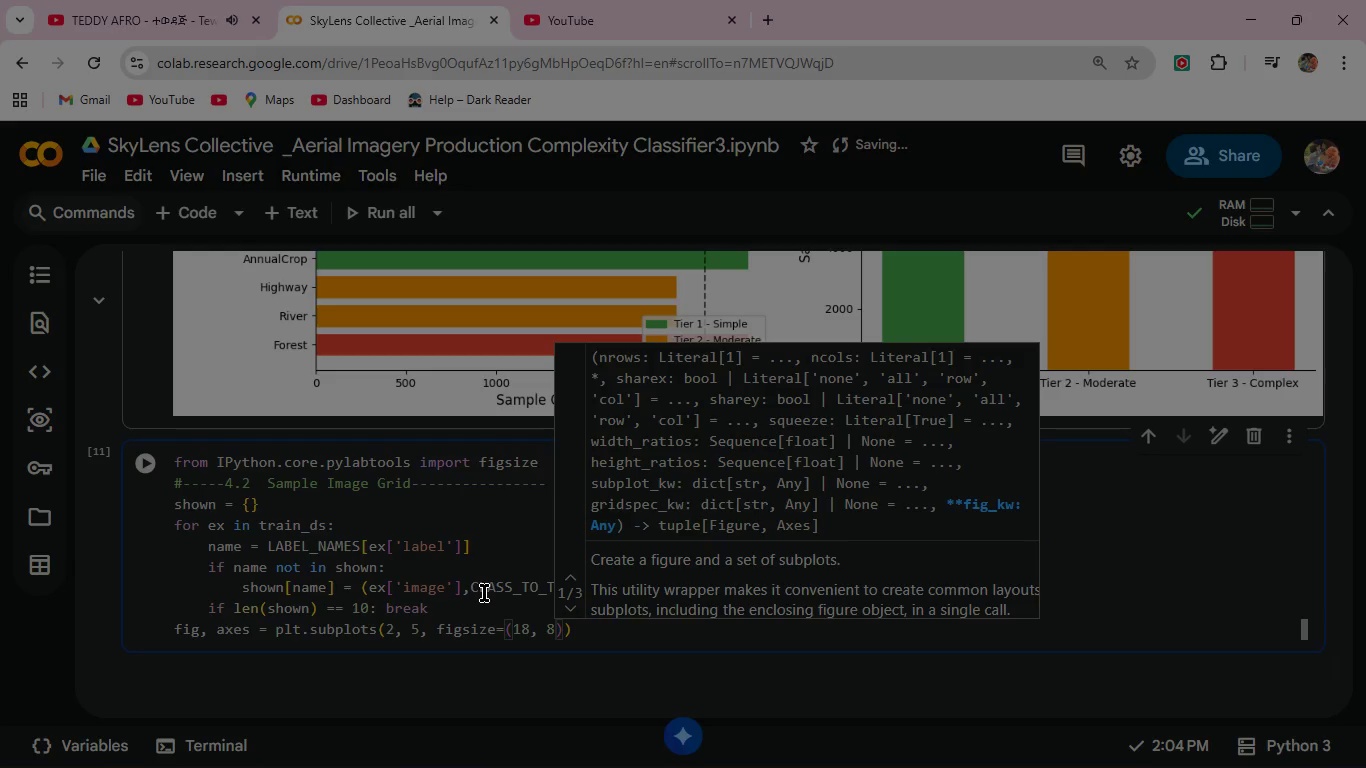 
scroll: coordinate [610, 631], scroll_direction: down, amount: 3.0
 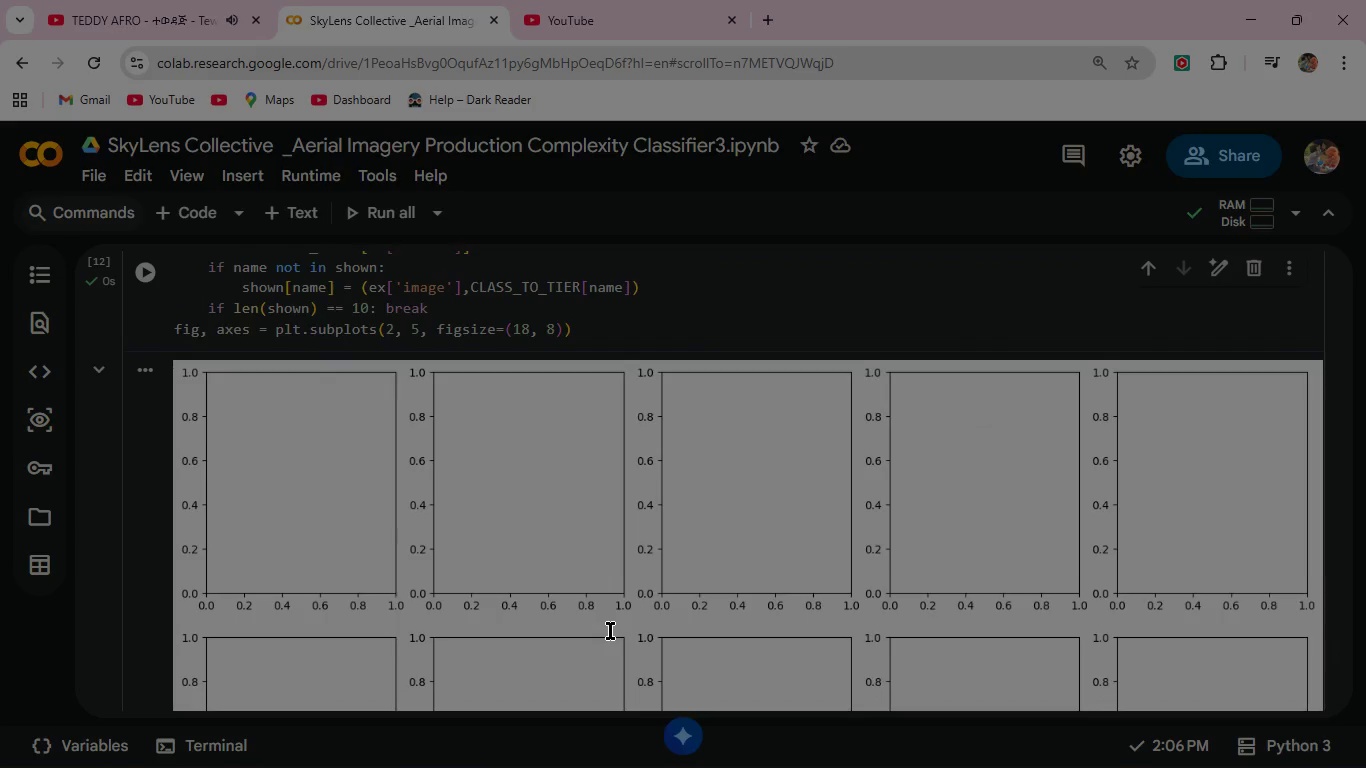 
scroll: coordinate [610, 631], scroll_direction: up, amount: 3.0
 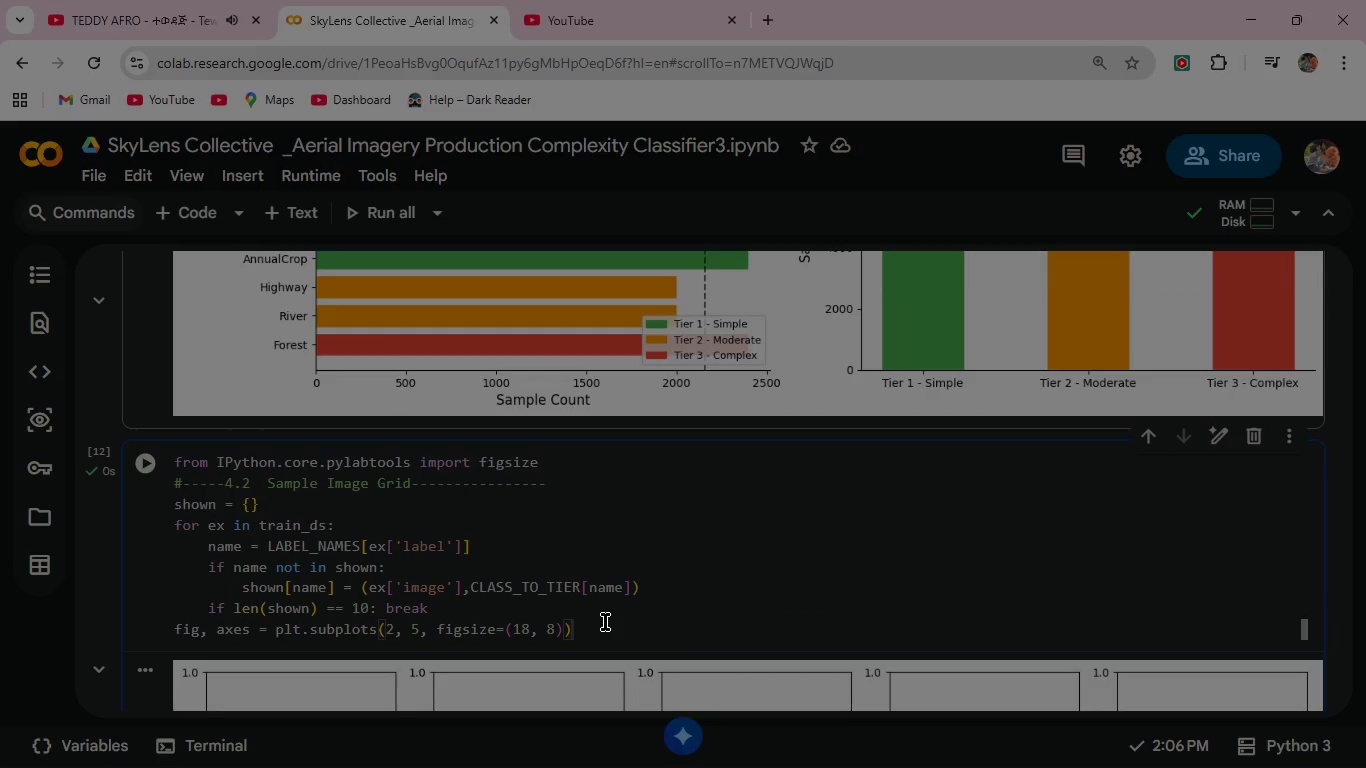 
left_click([605, 623])
 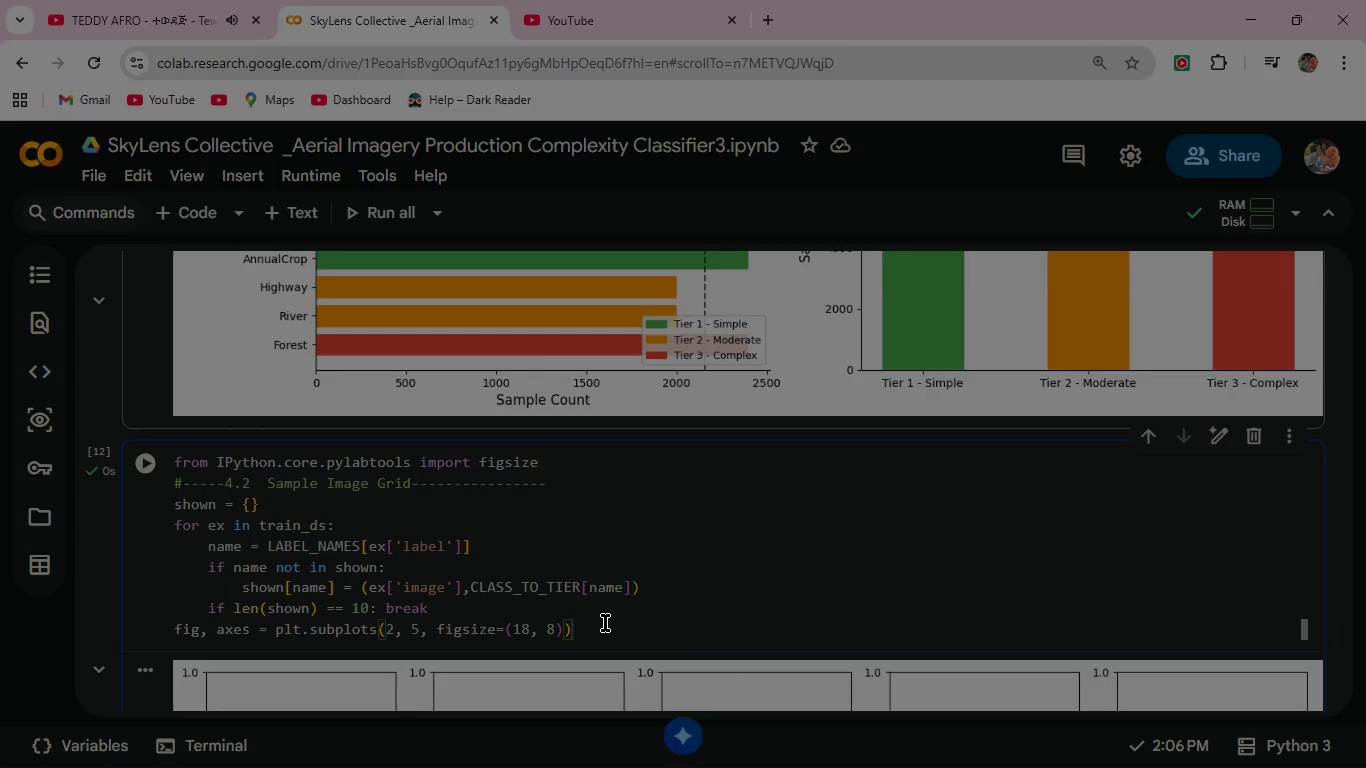 
left_click([605, 623])
 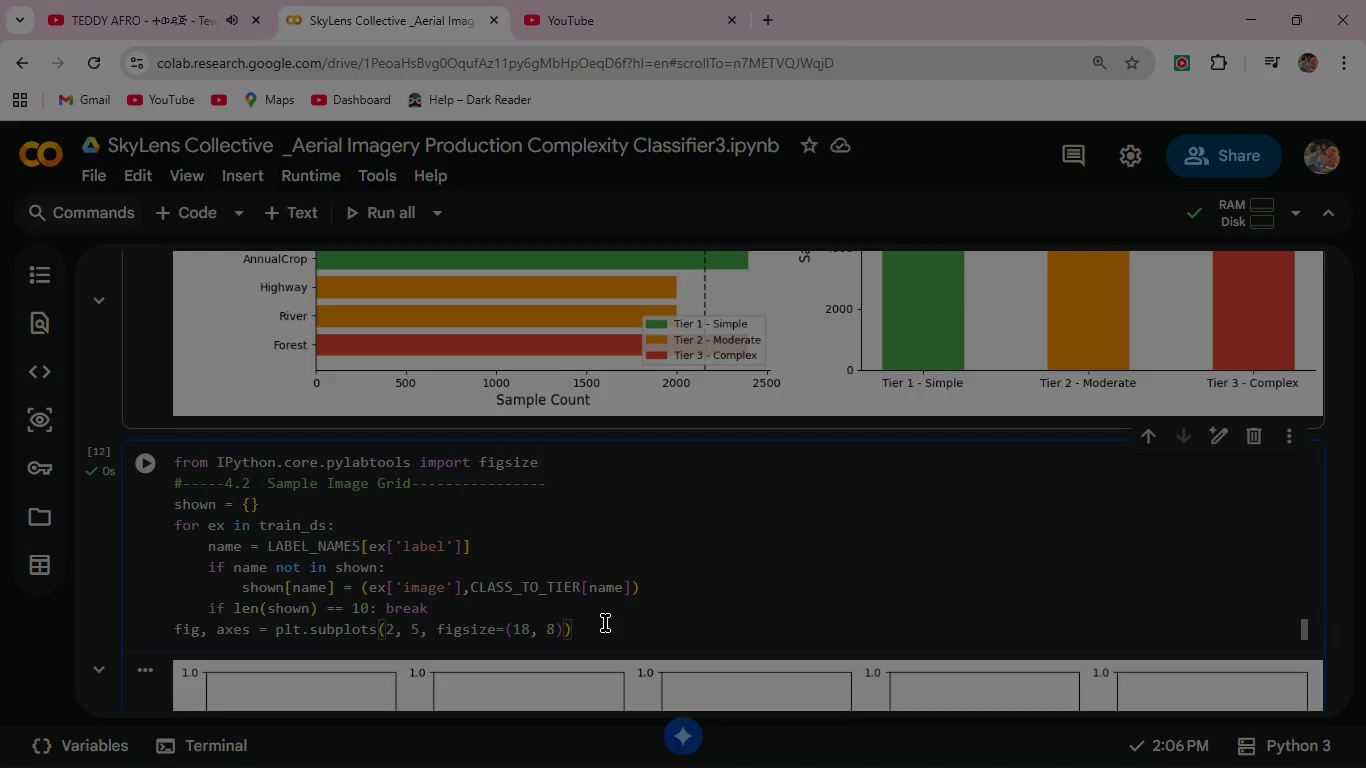 
key(Enter)
 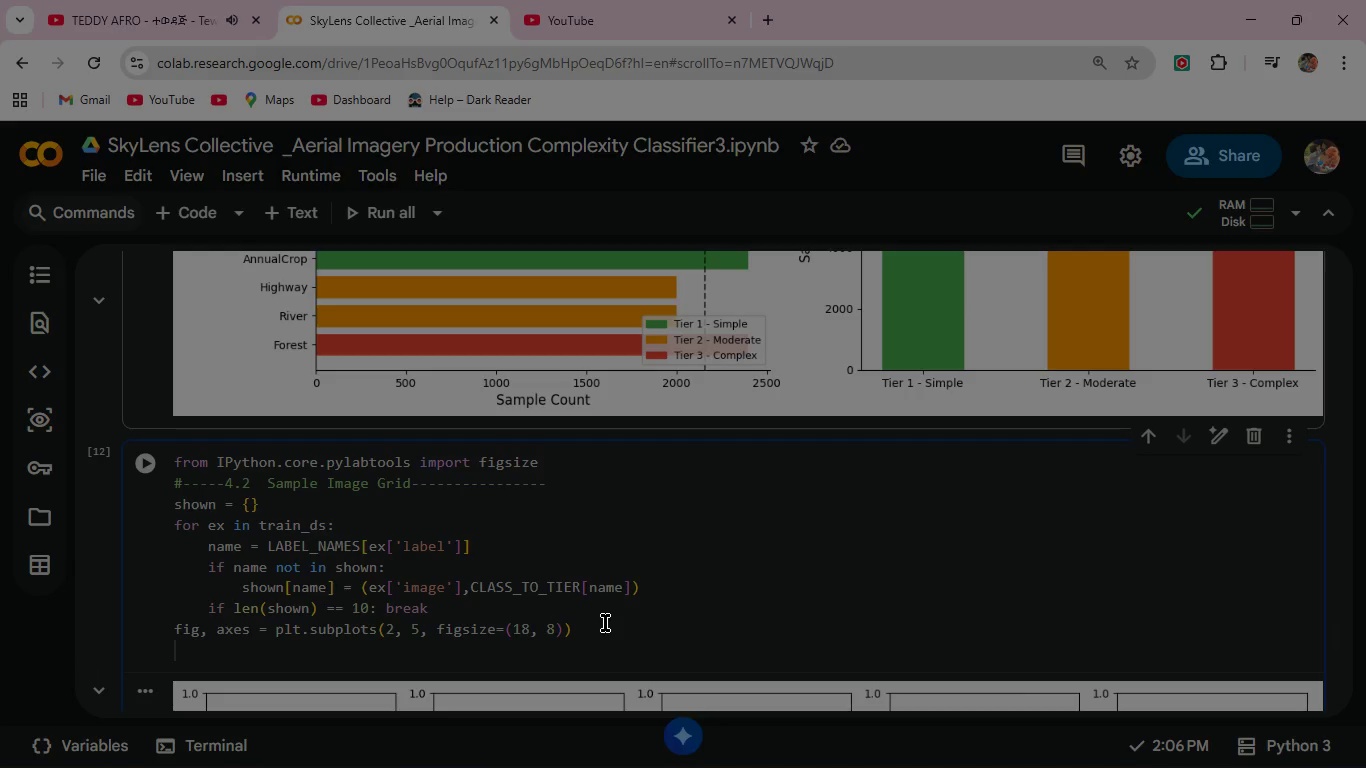 
type(for ax, (name, (img,)
 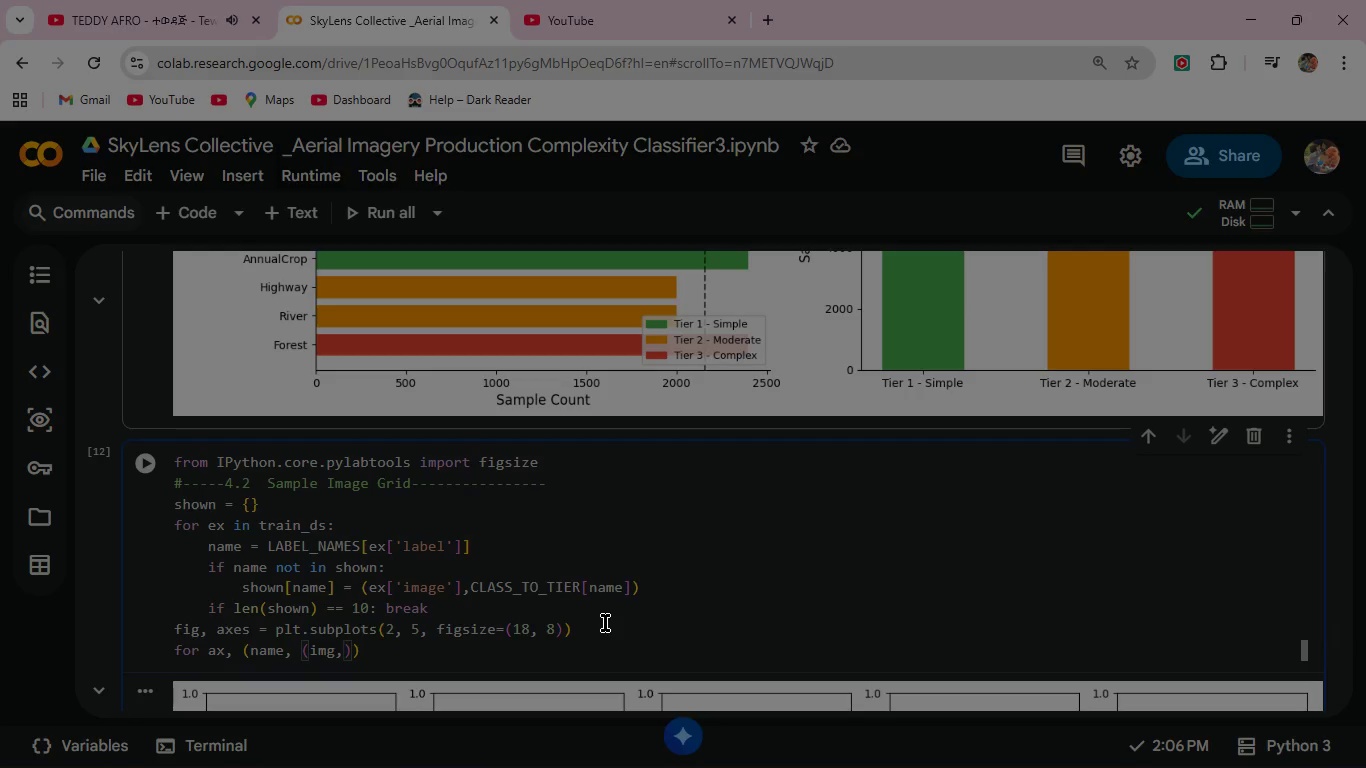 
type( tier)
 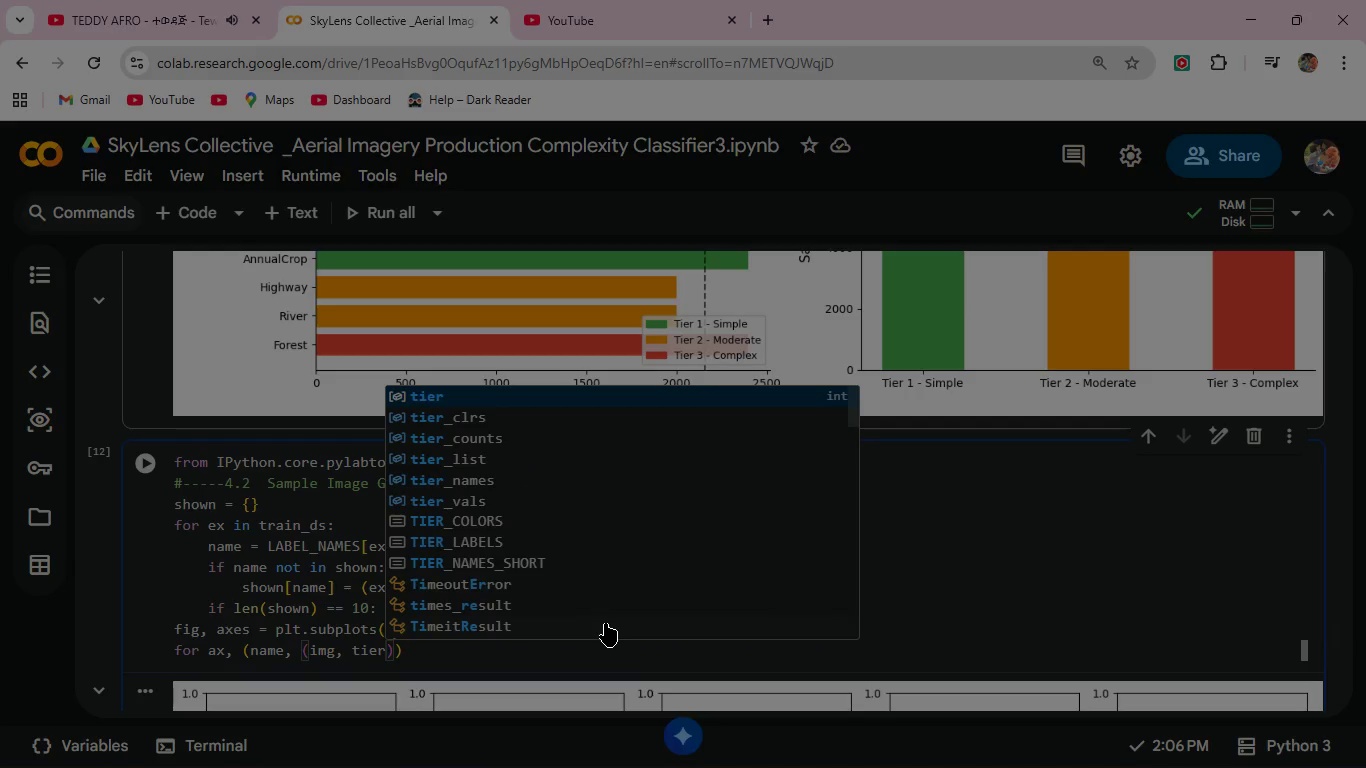 
wait(6.77)
 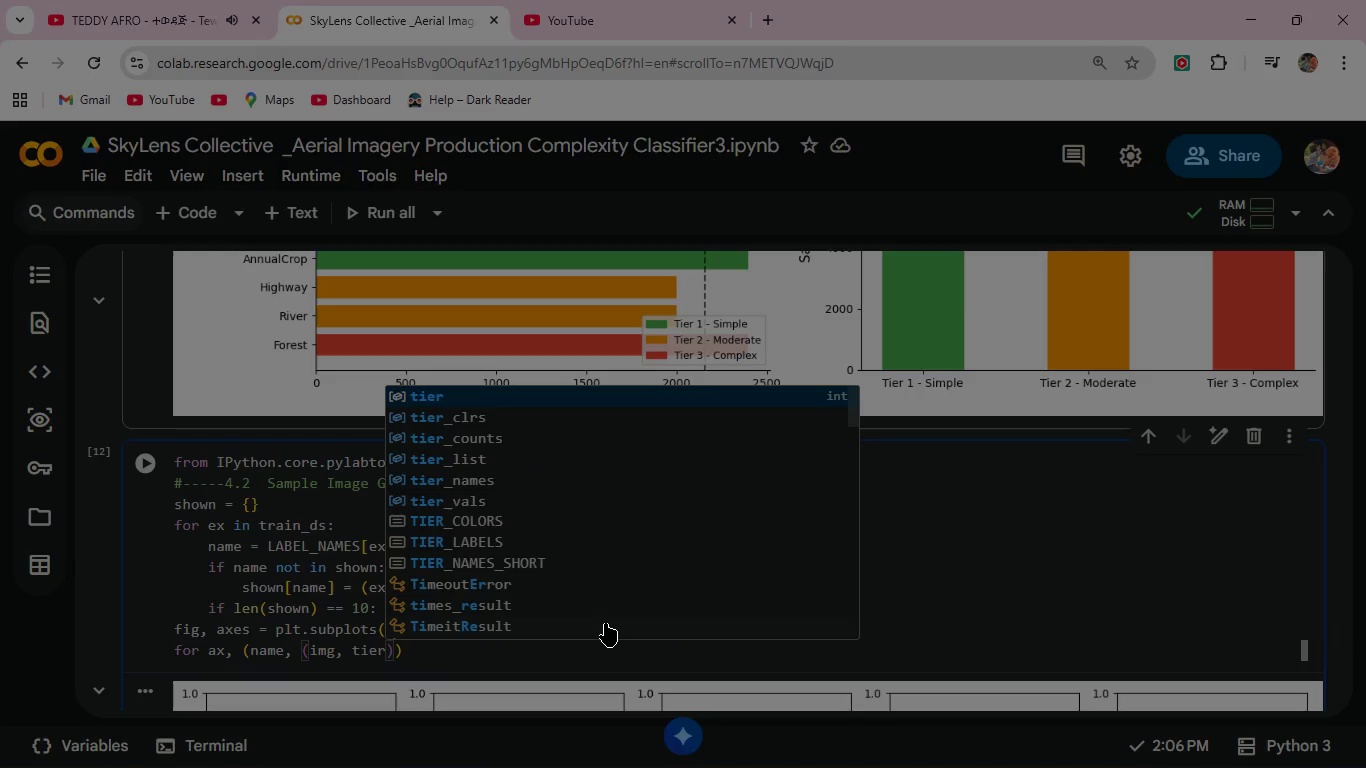 
key(ArrowRight)
 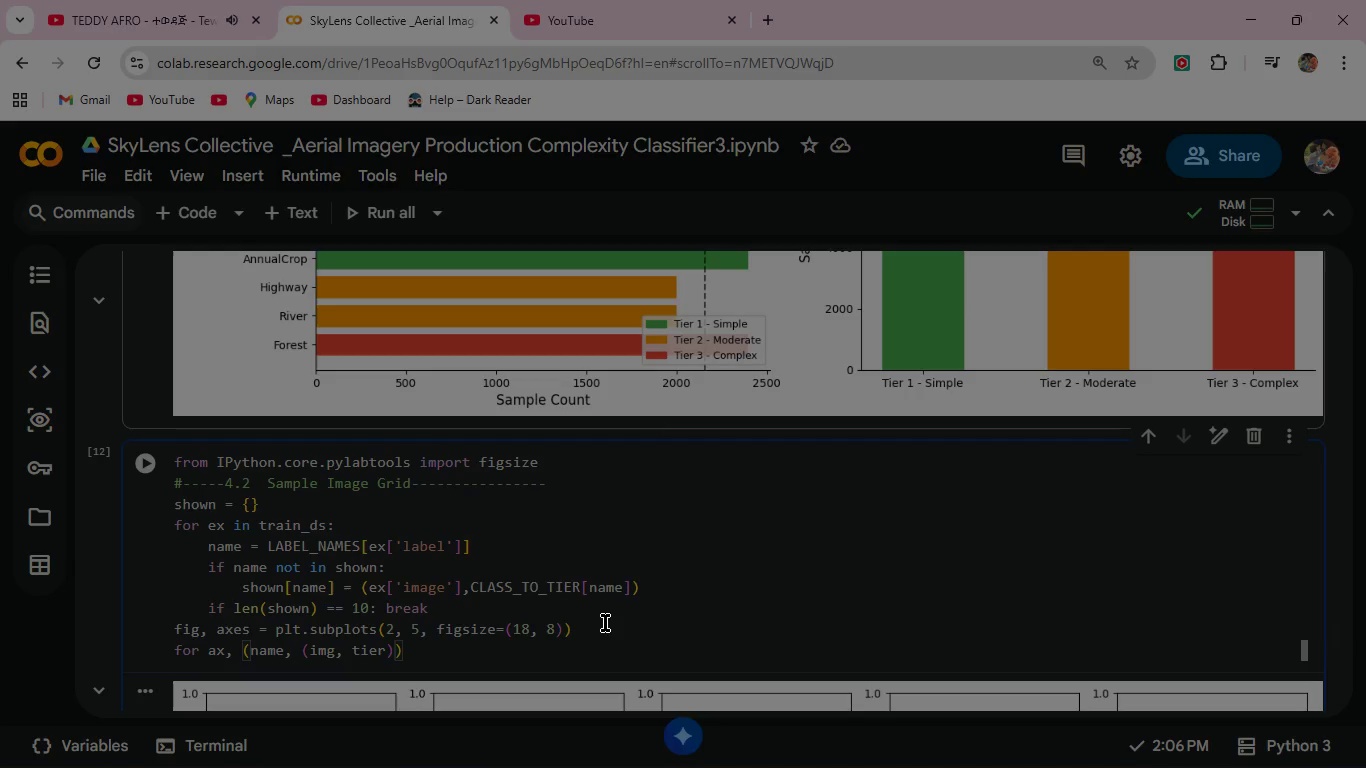 
key(ArrowRight)
 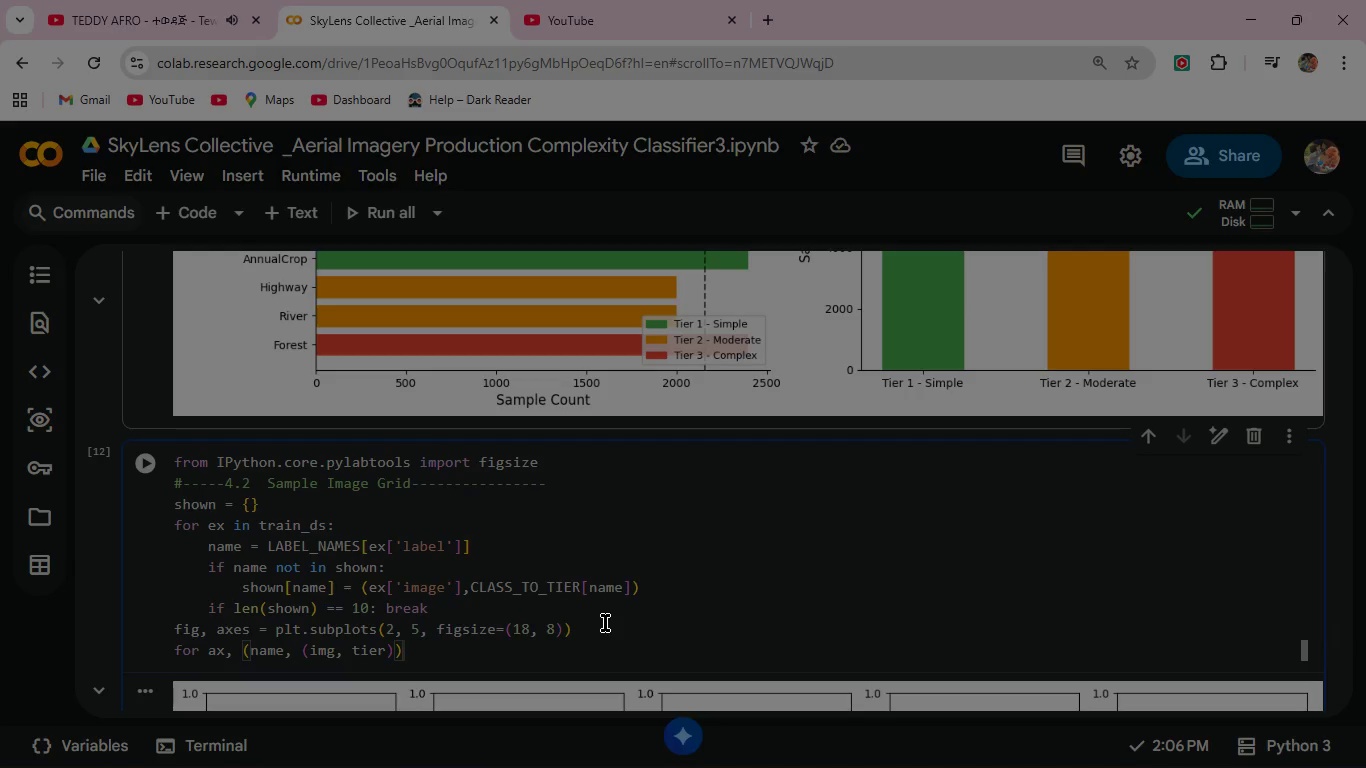 
key(ArrowRight)
 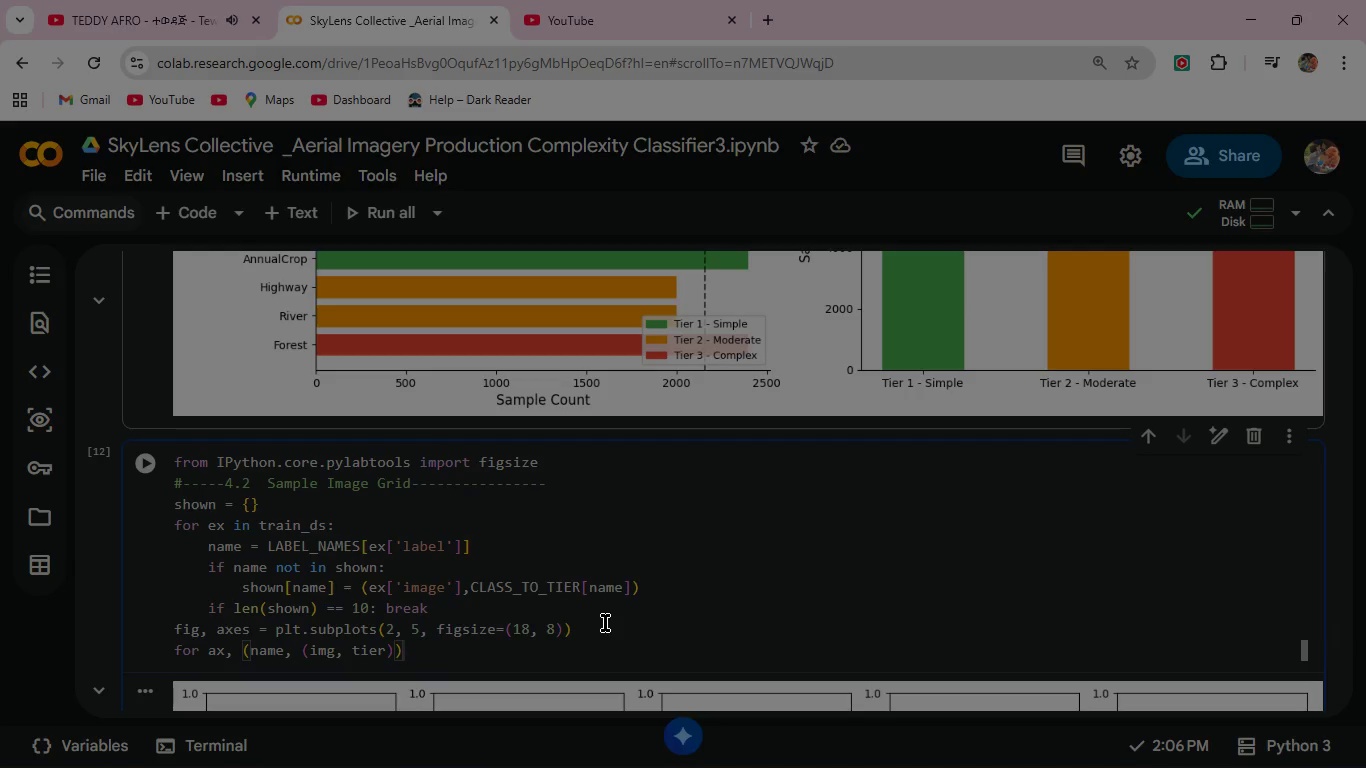 
type( in zip)
 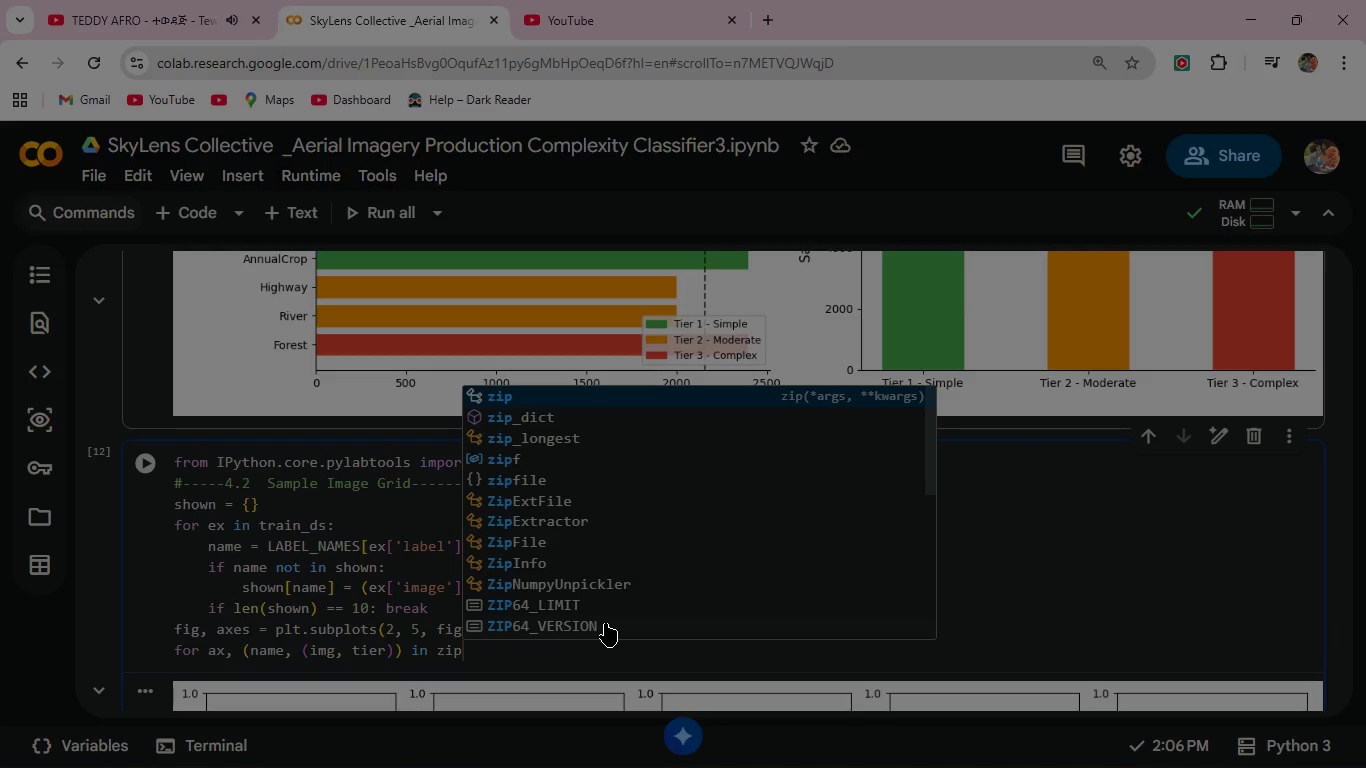 
key(Shift+9)
 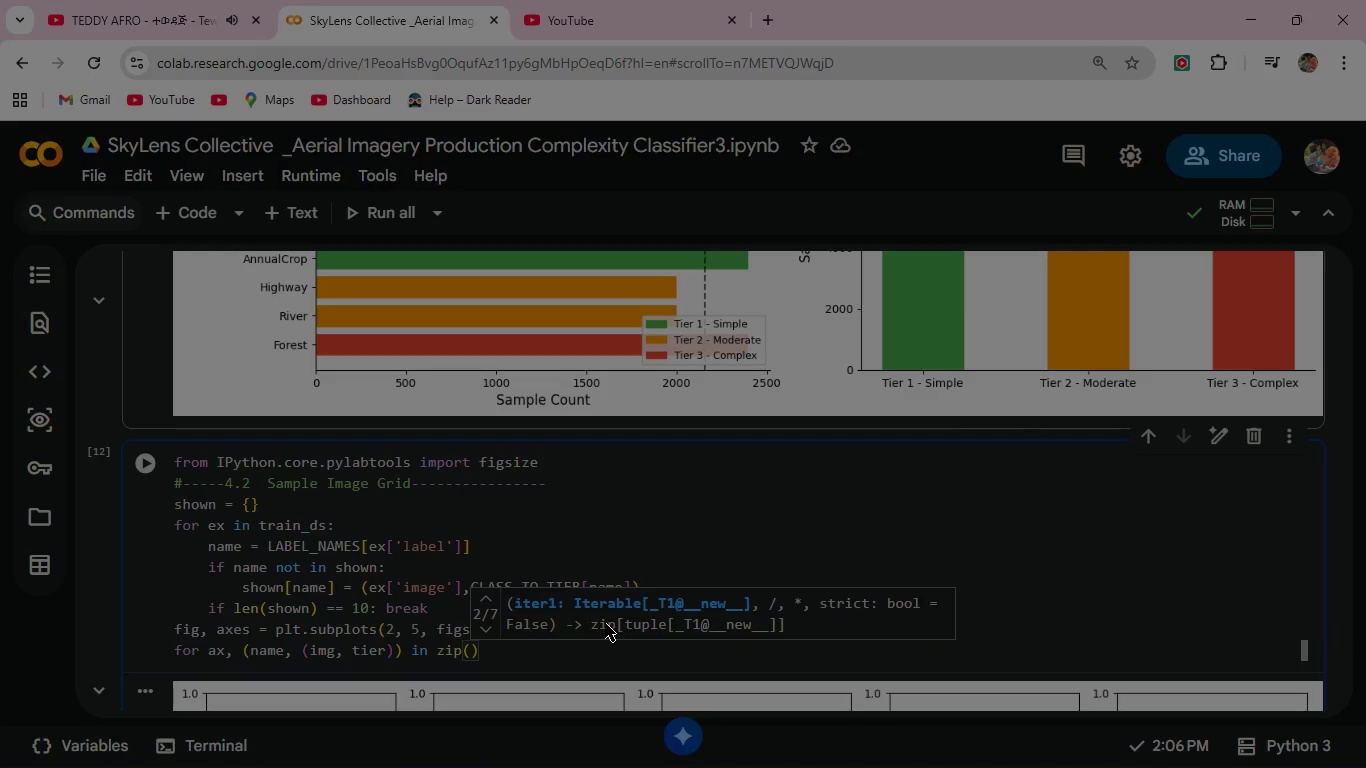 
wait(5.14)
 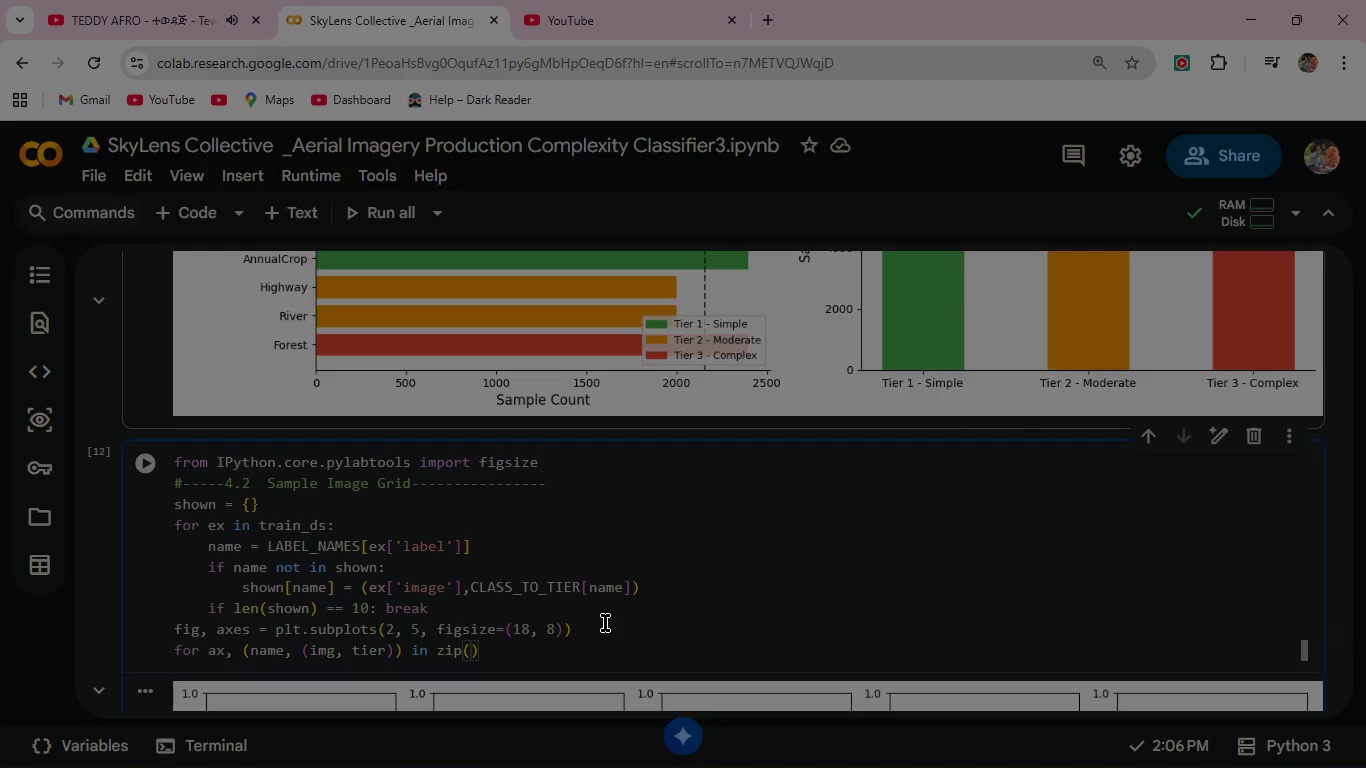 
type(axes)
 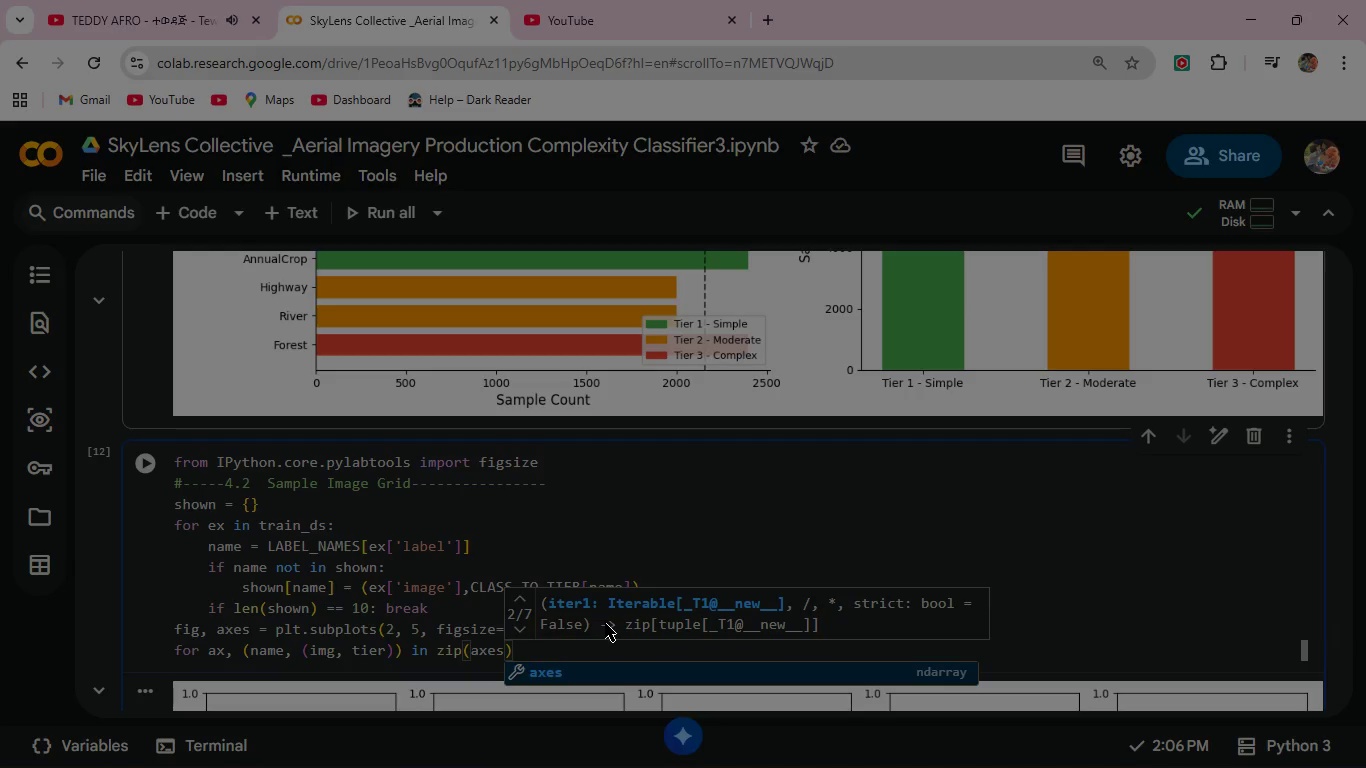 
type(.fla)
 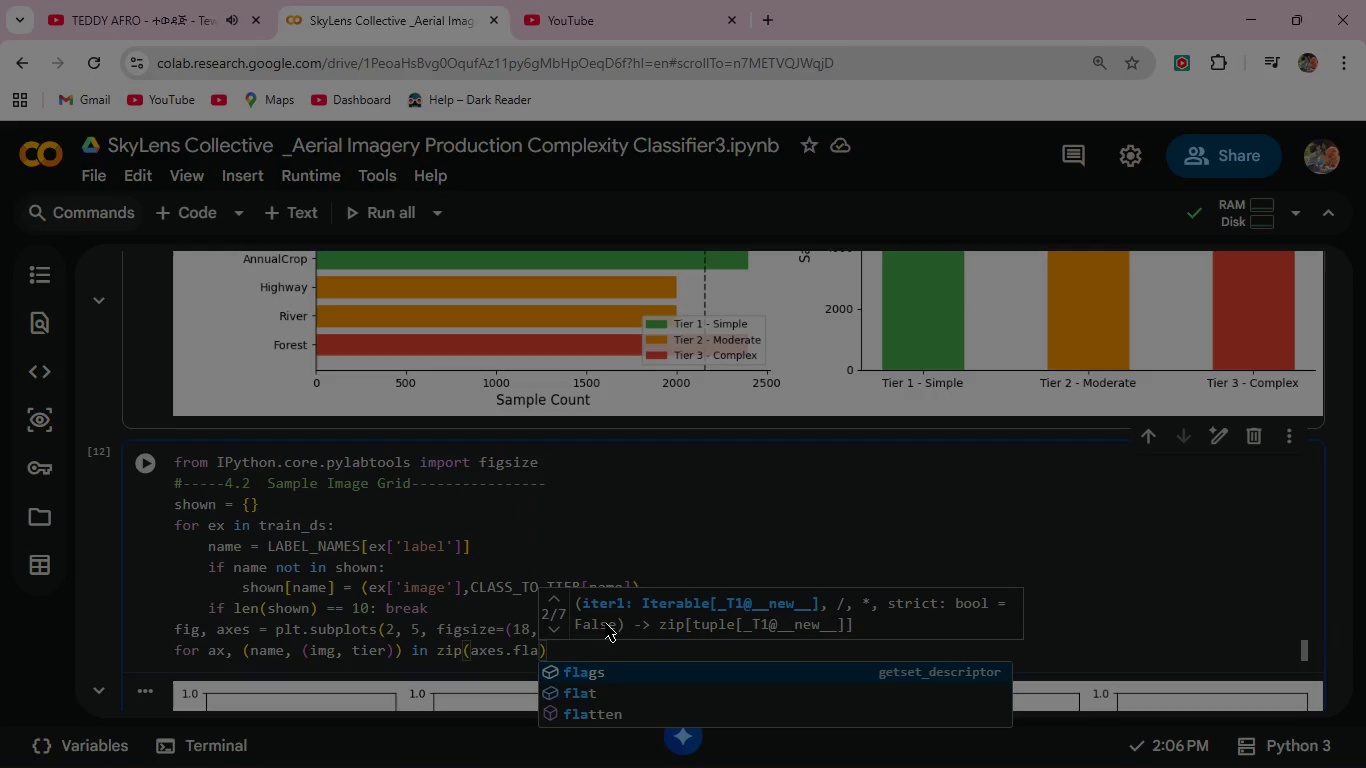 
key(ArrowDown)
 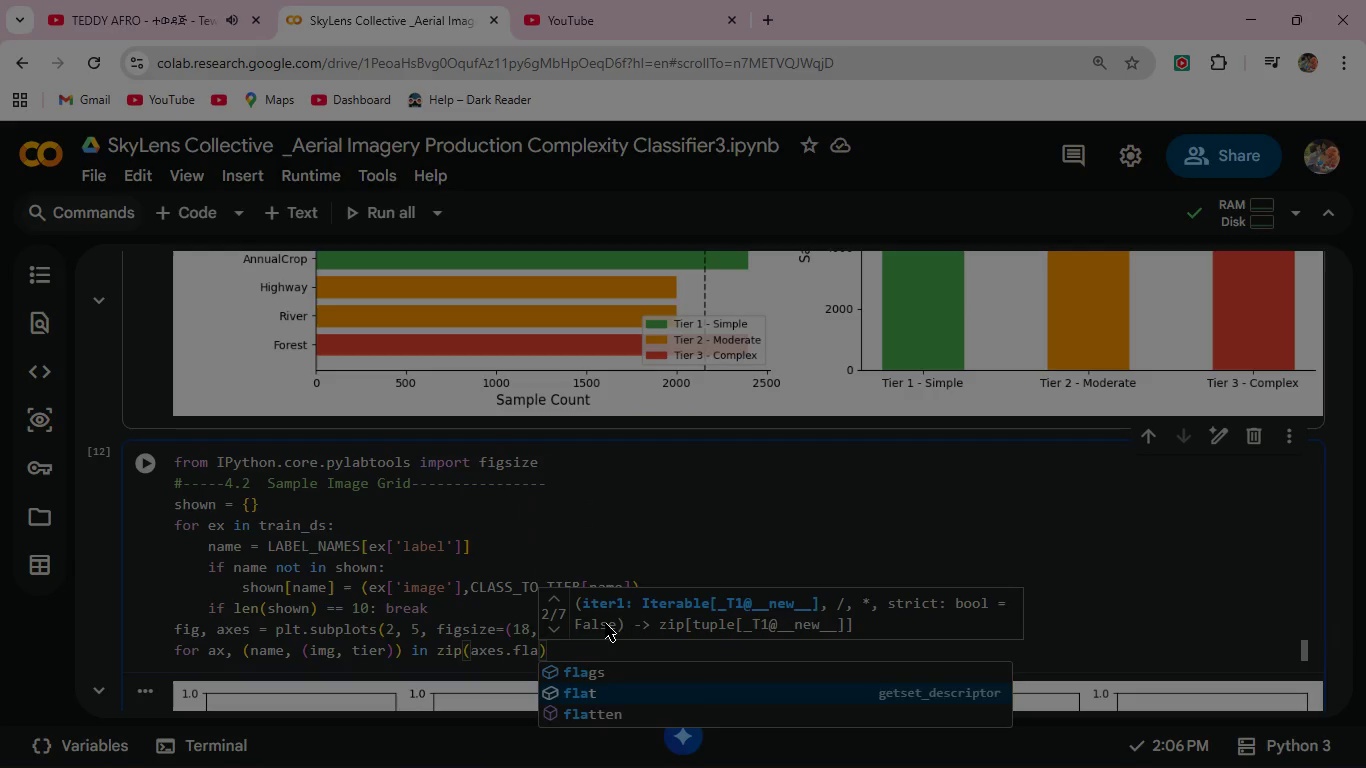 
key(ArrowDown)
 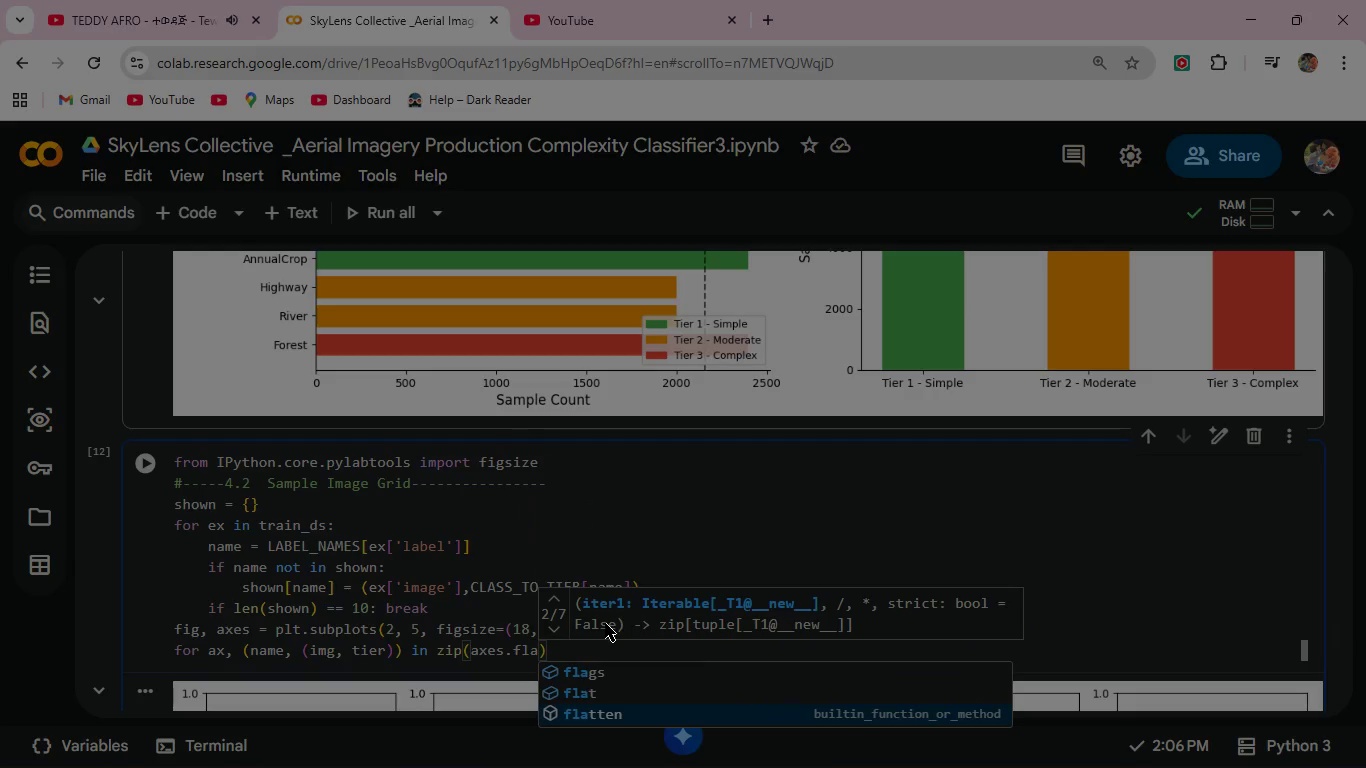 
key(Enter)
 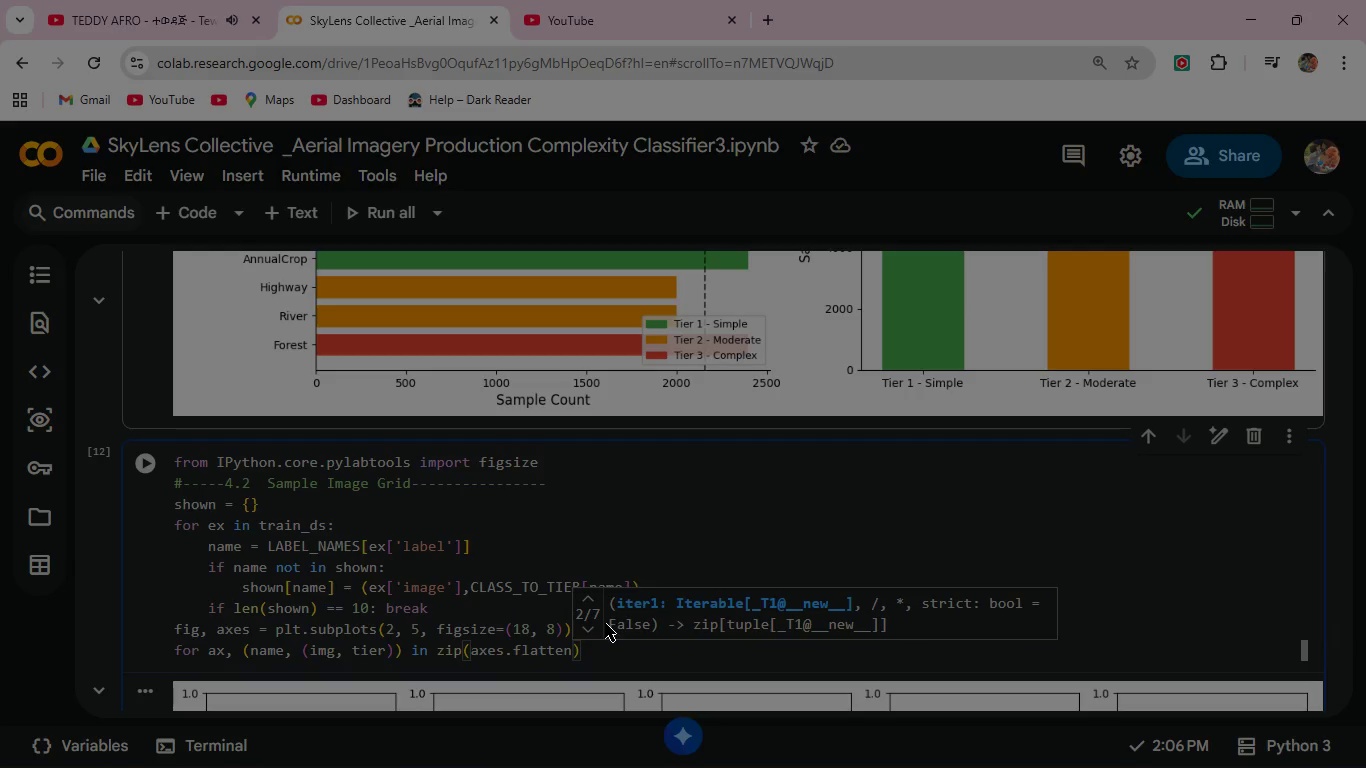 
key(Shift+9)
 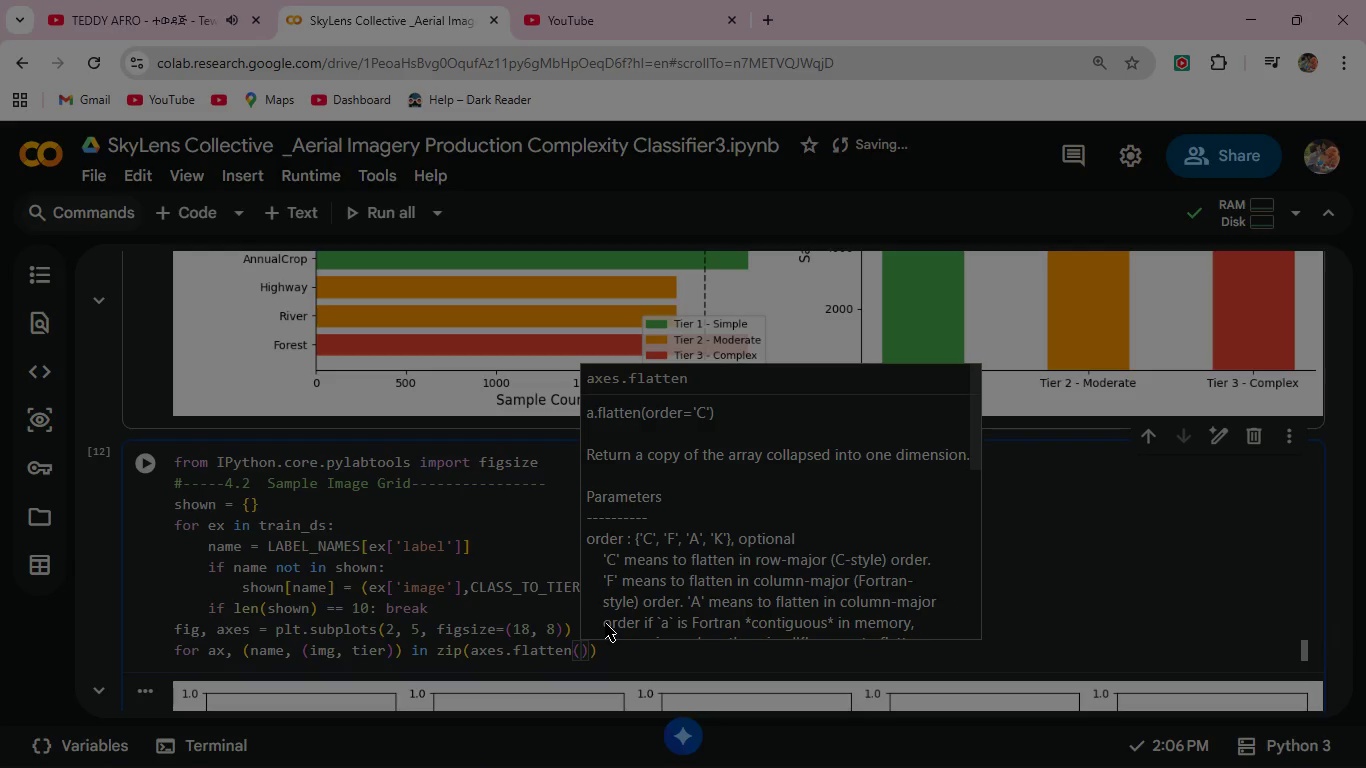 
key(Comma)
 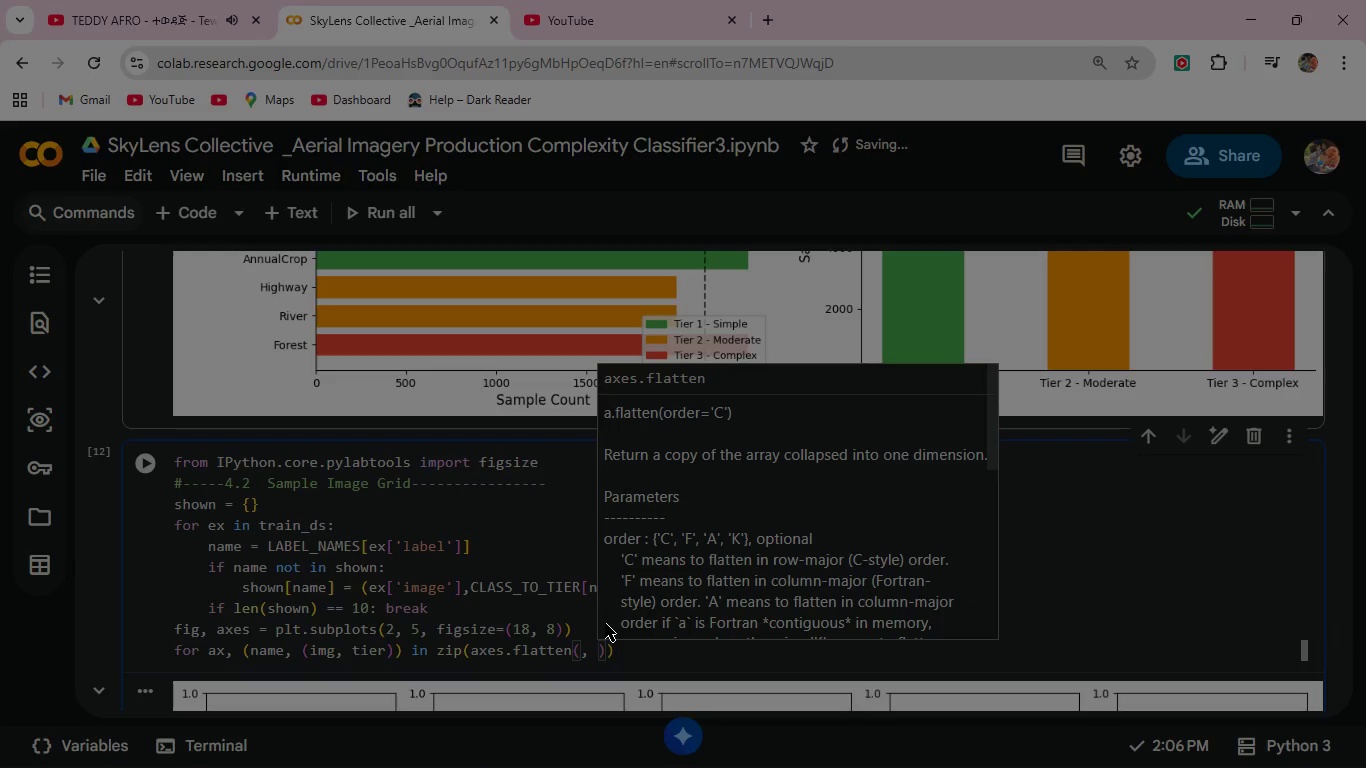 
key(Space)
 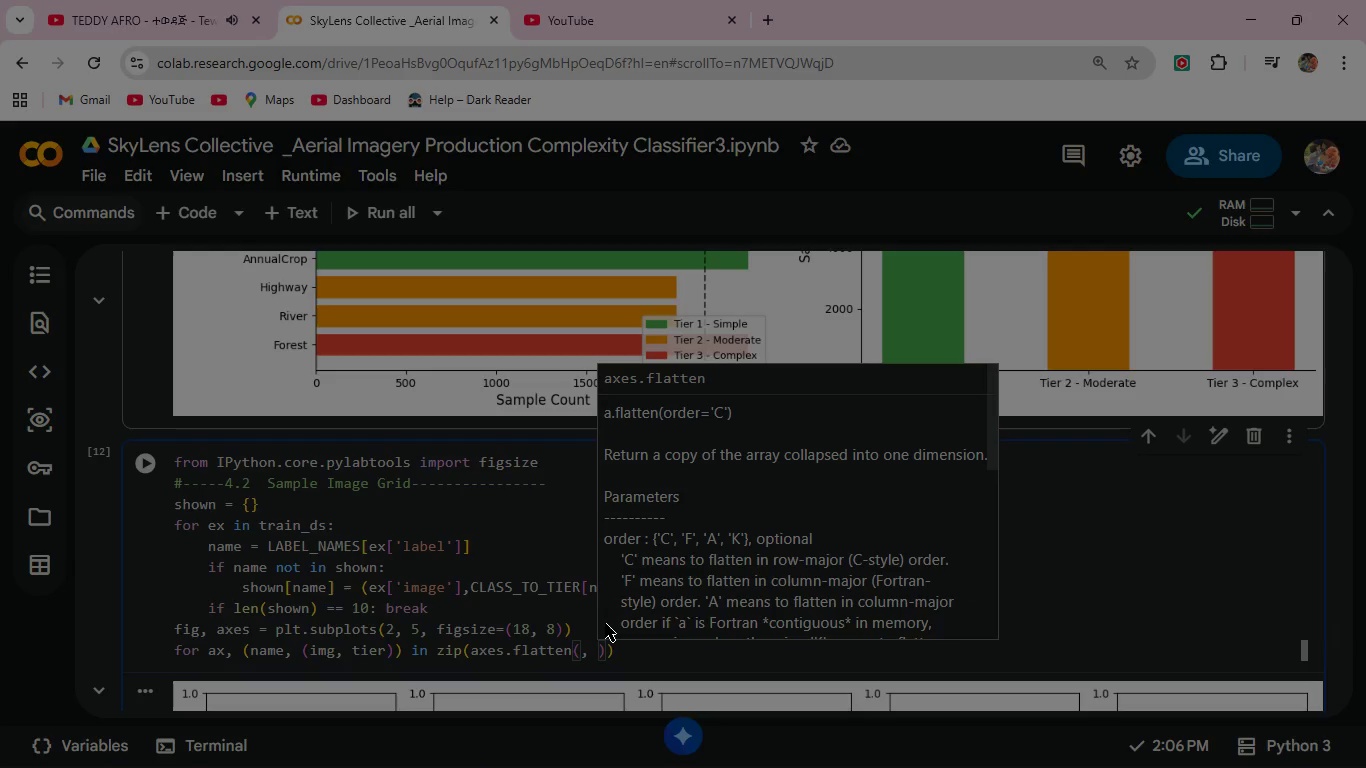 
key(Backspace)
 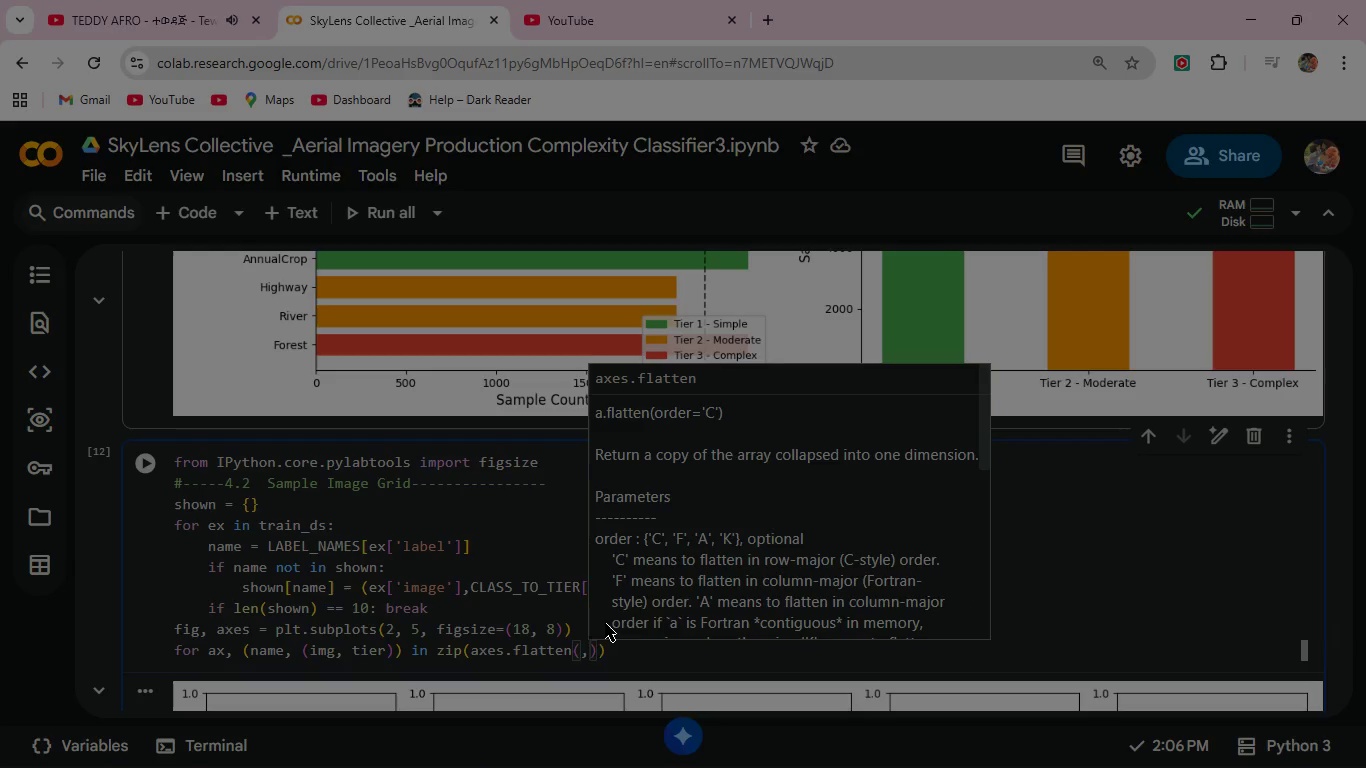 
key(Backspace)
 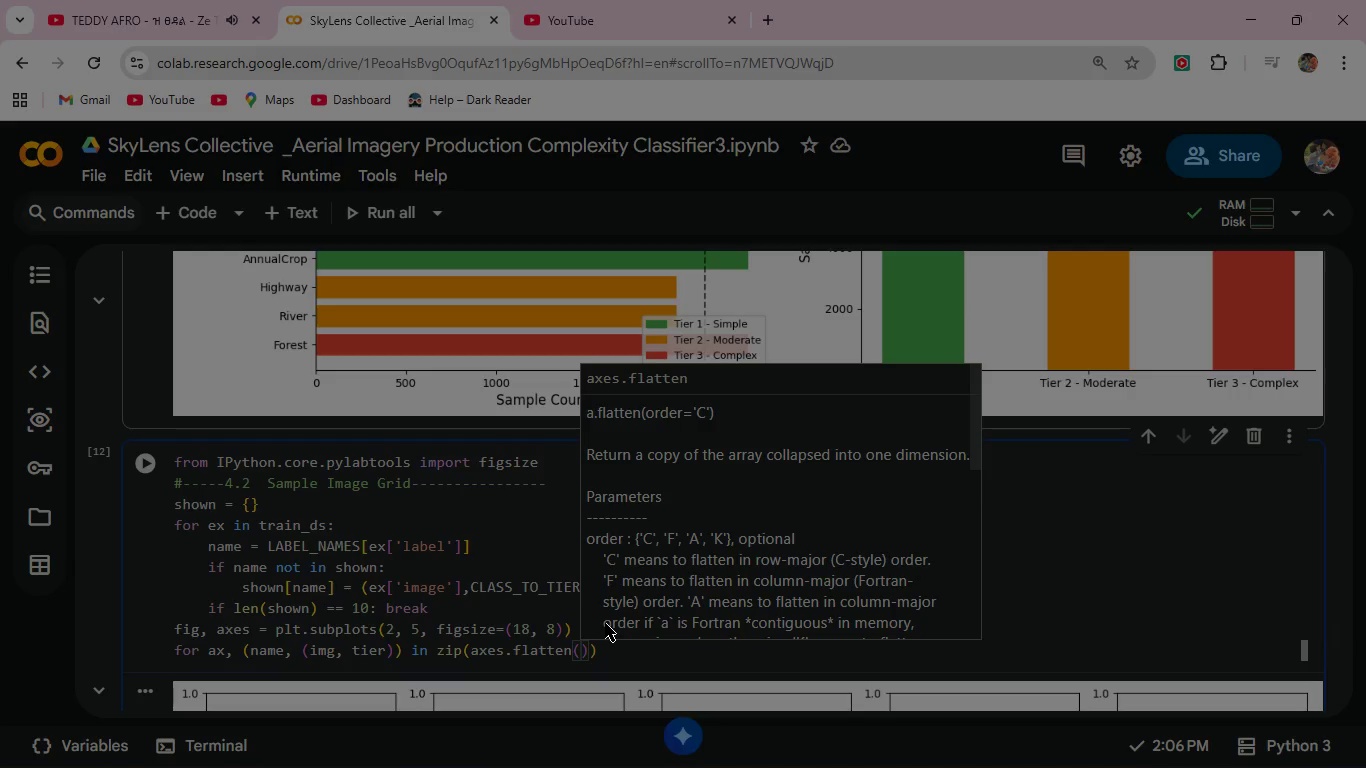 
key(ArrowRight)
 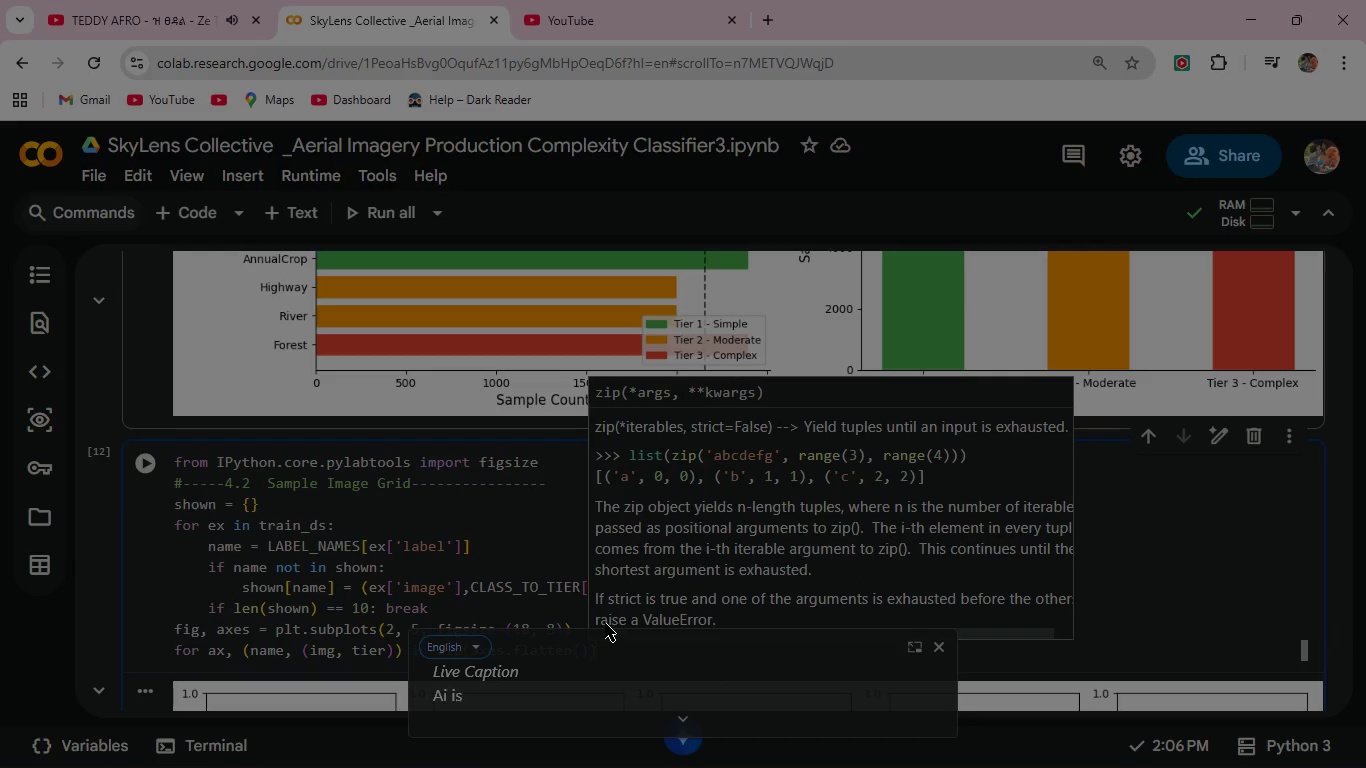 
key(Comma)
 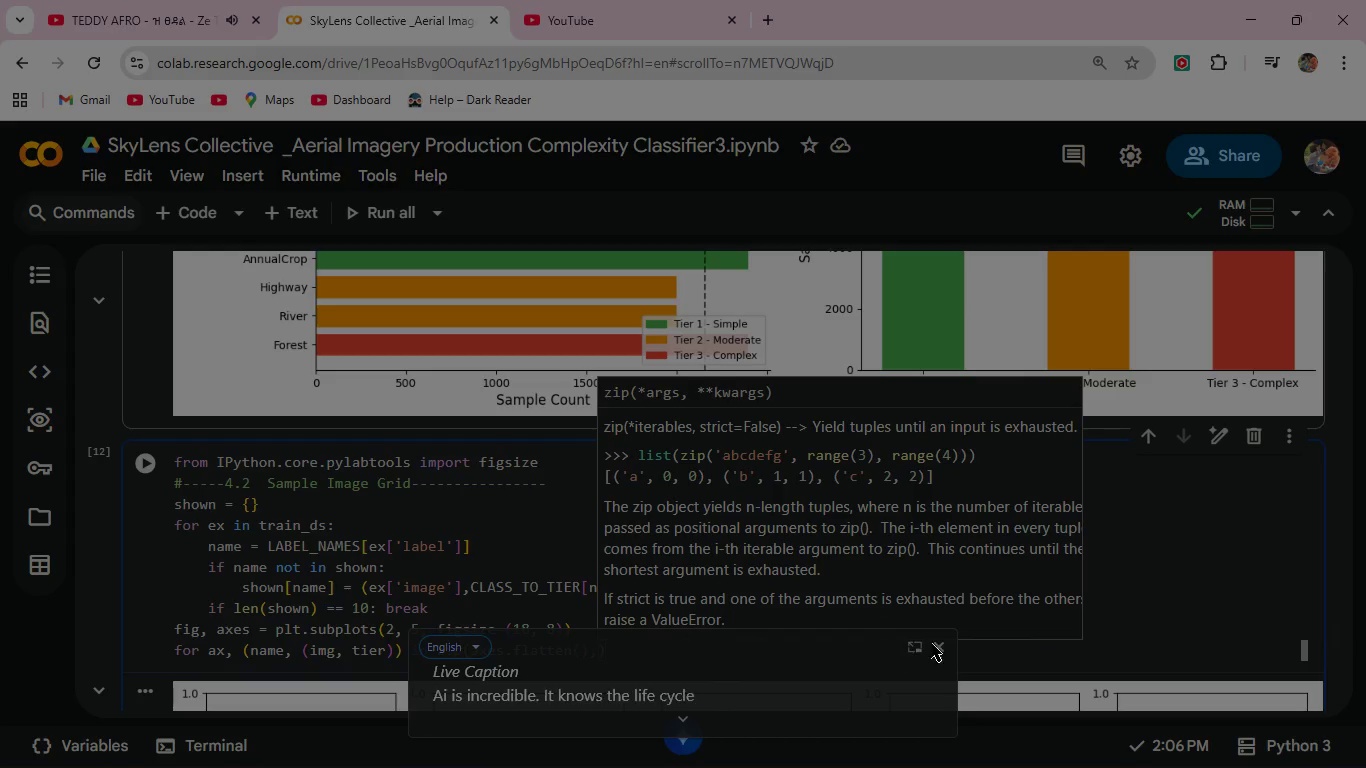 
left_click([937, 646])
 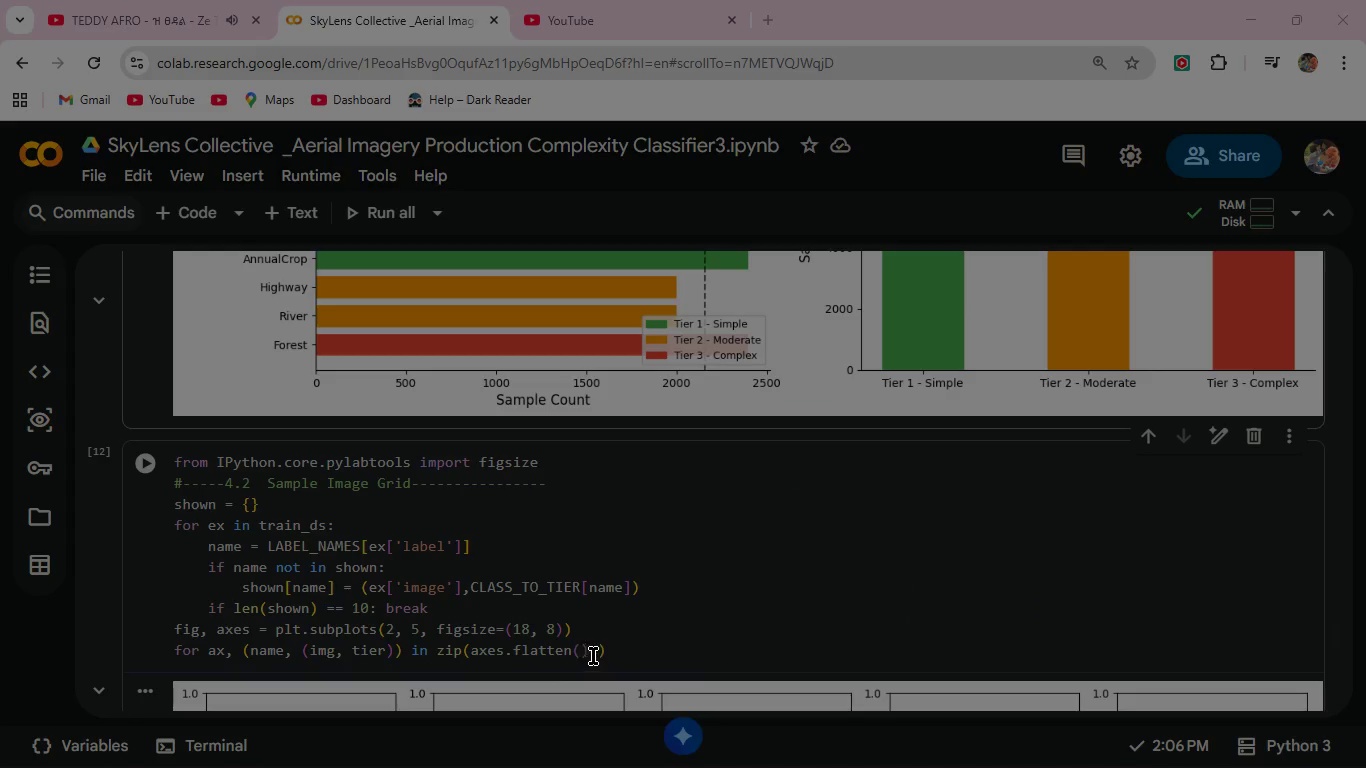 
left_click([599, 652])
 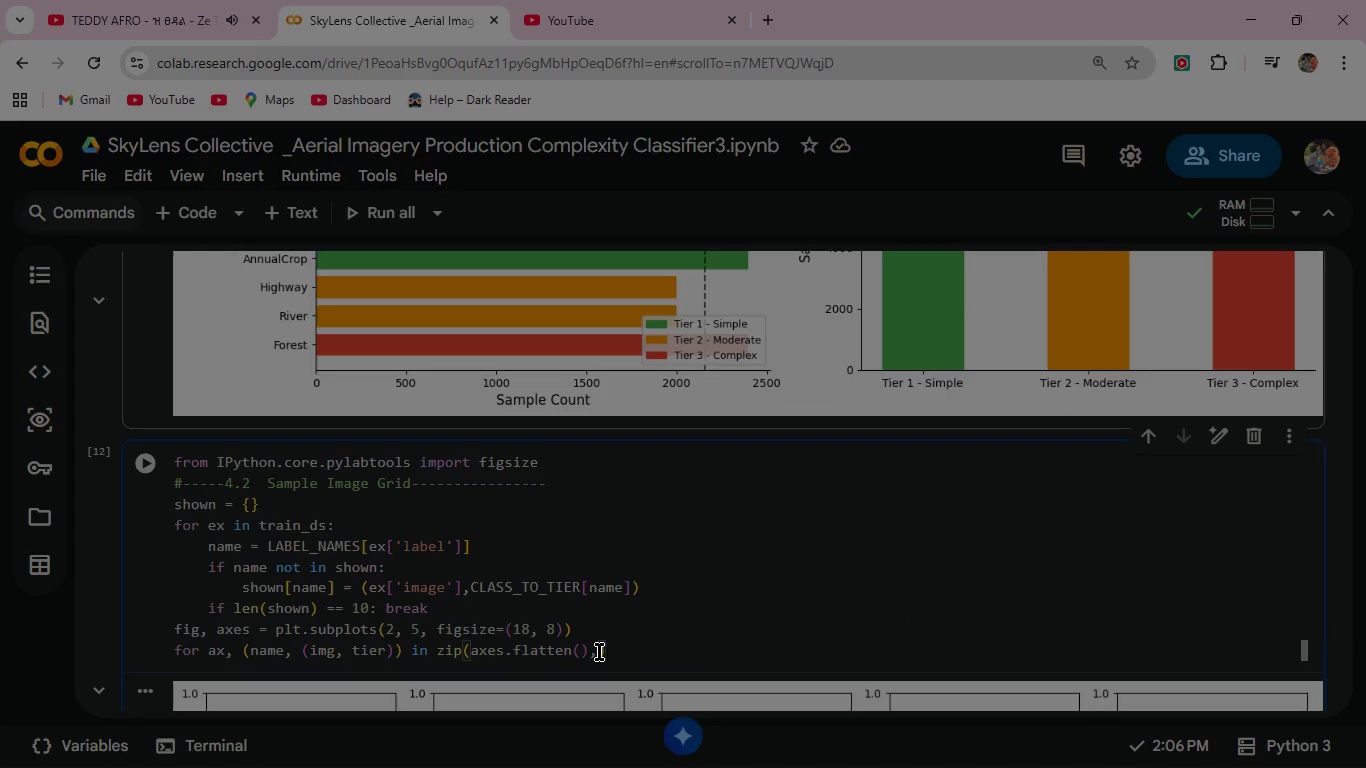 
type( shown.items()
 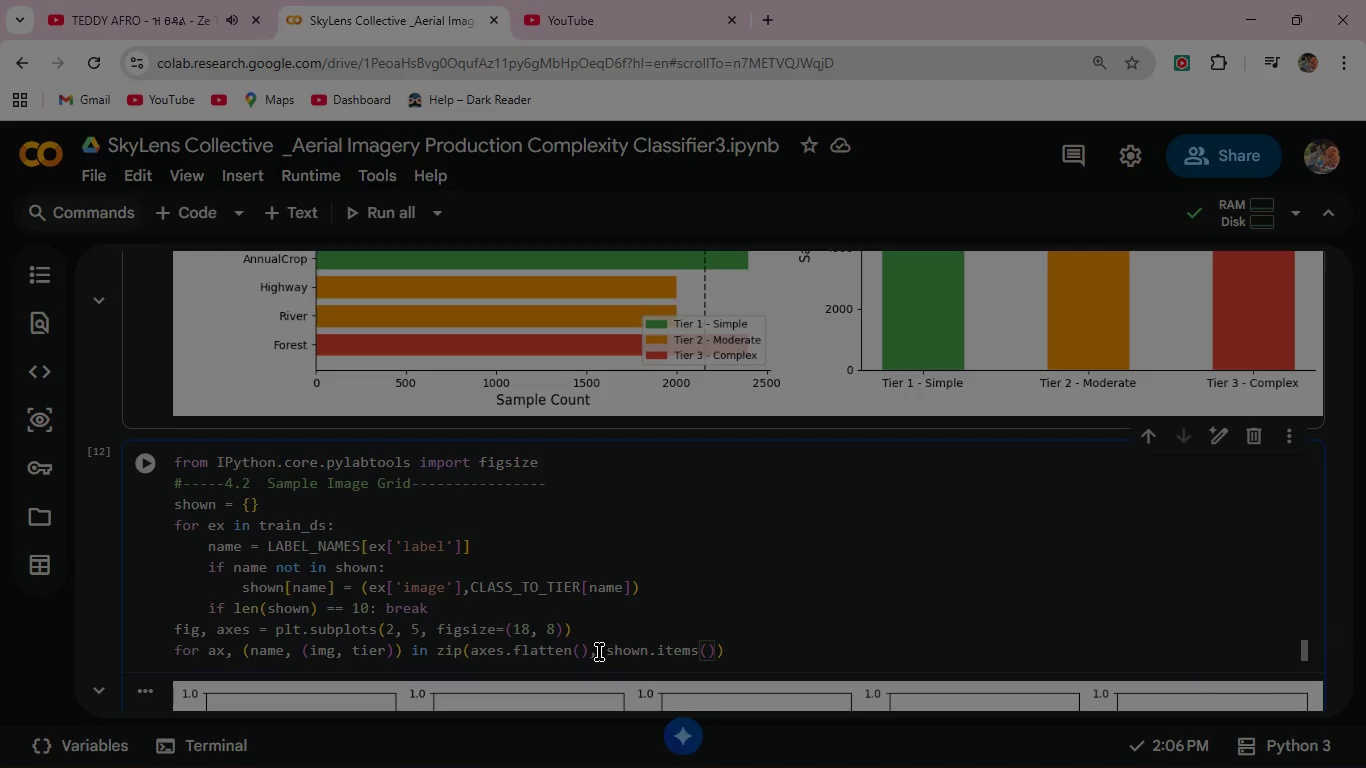 
key(Shift+ShiftRight)
 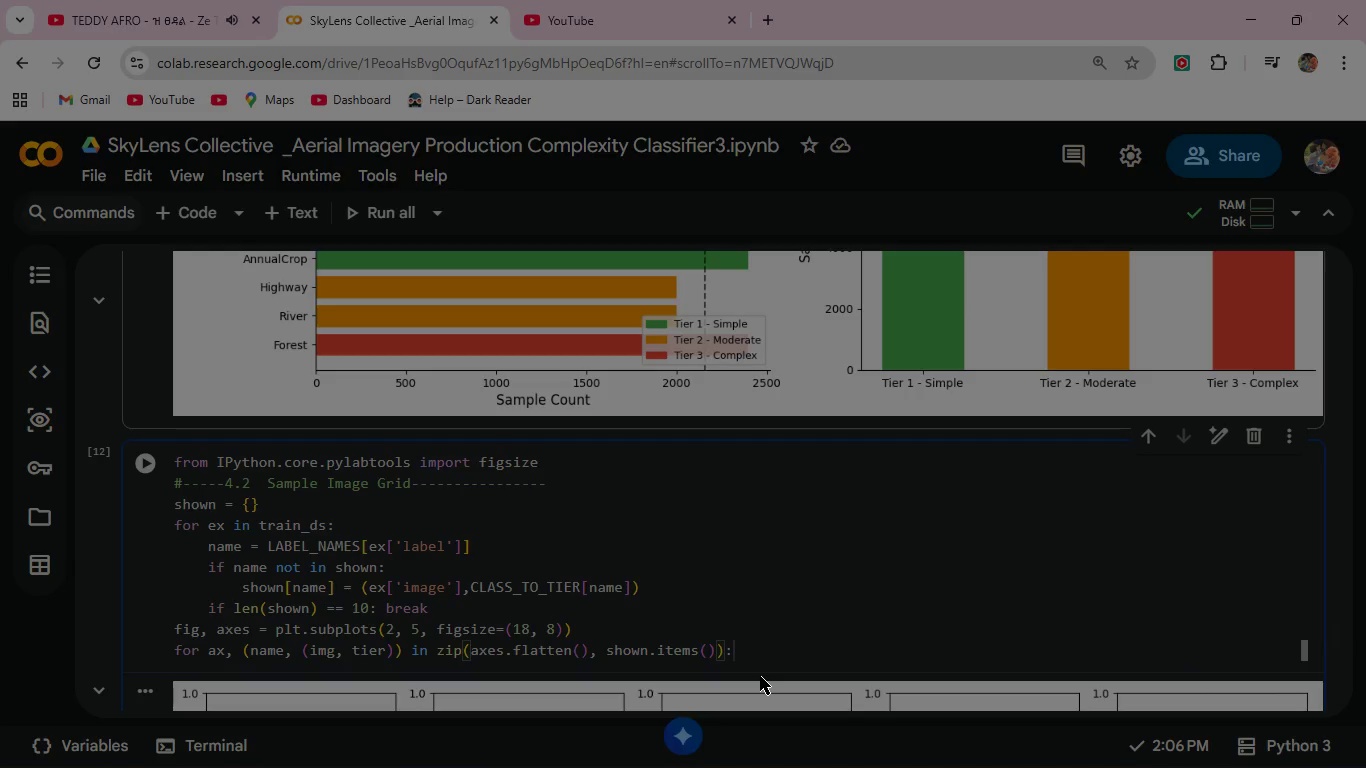 
key(Shift+Semicolon)
 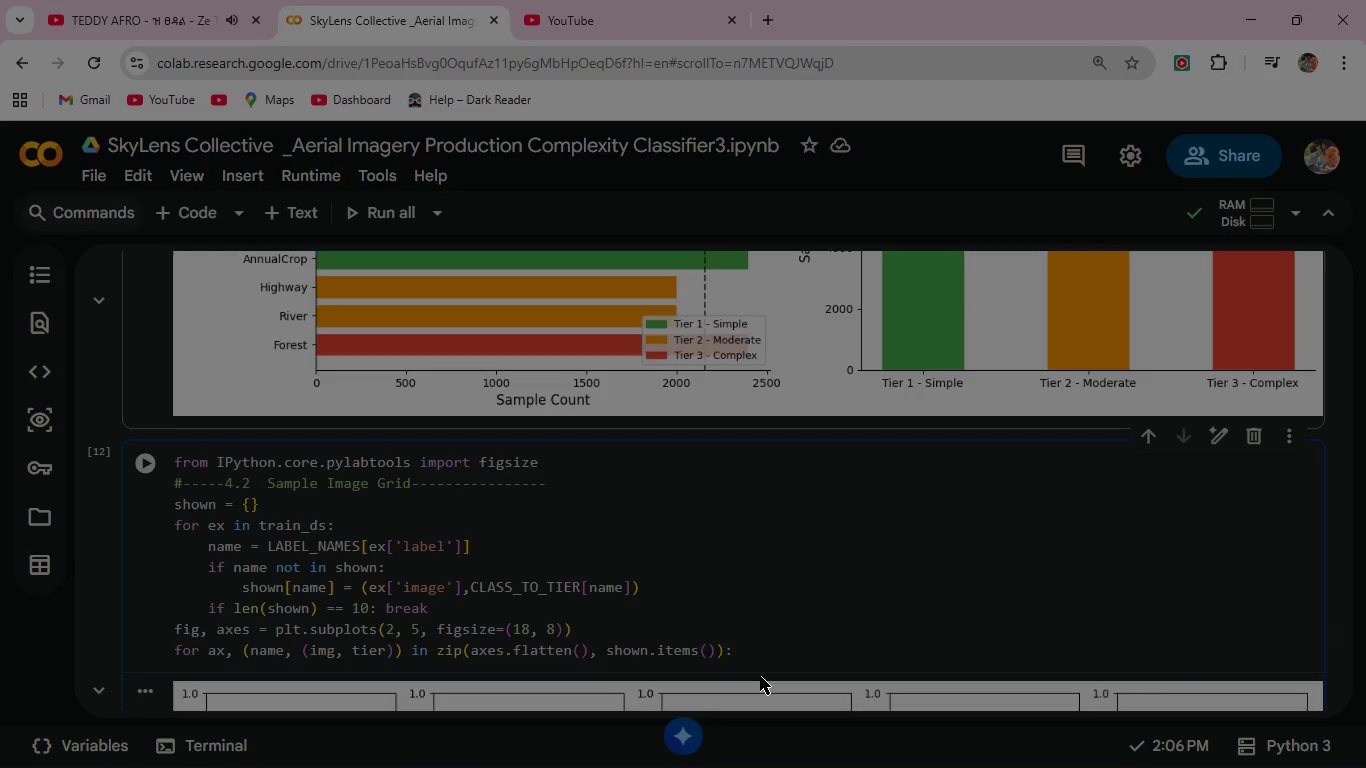 
key(Enter)
 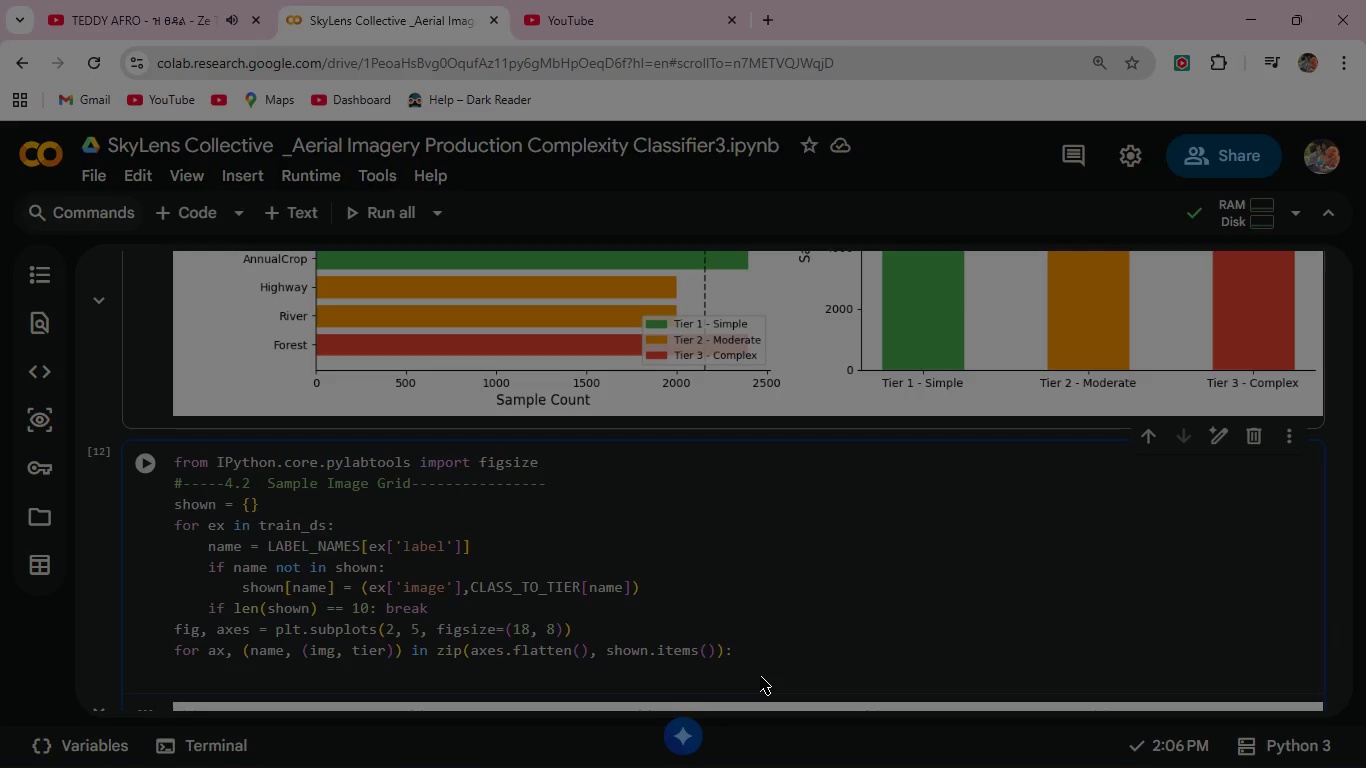 
wait(28.47)
 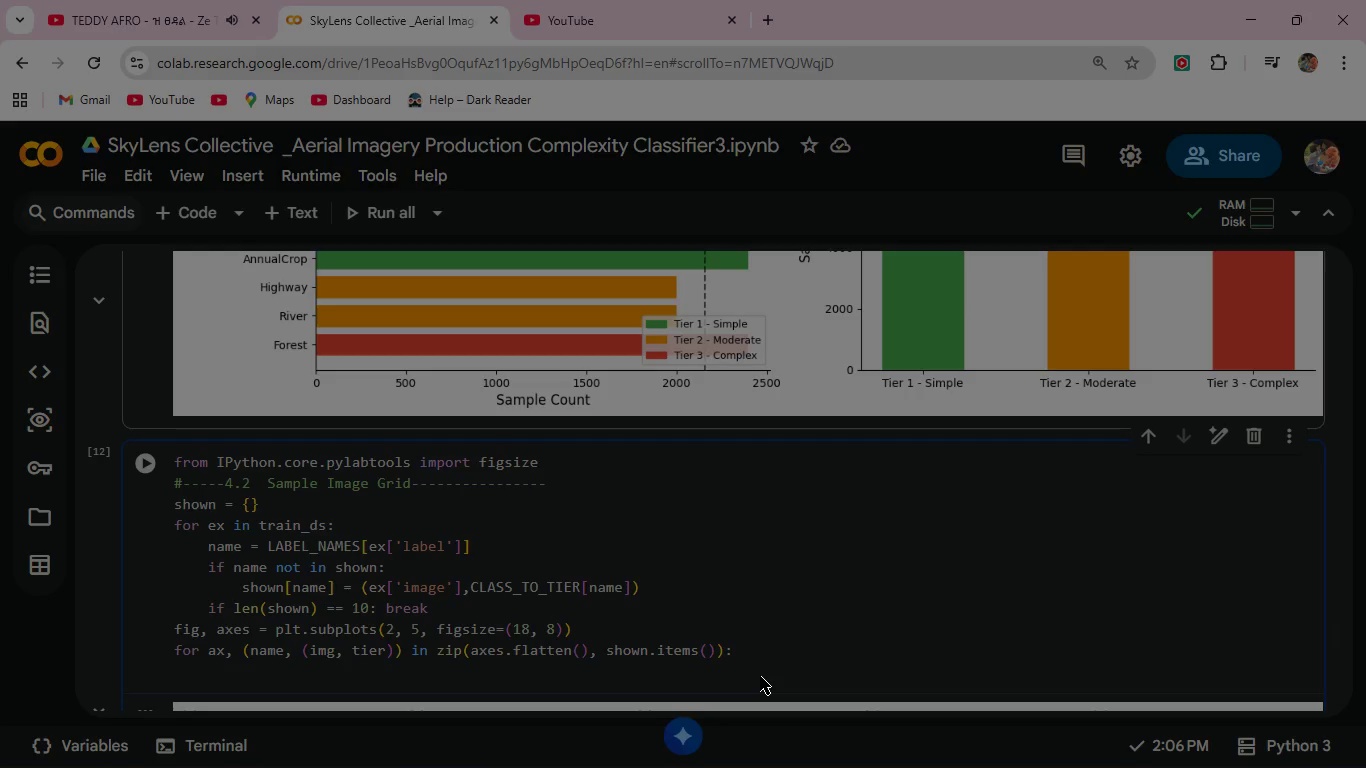 
left_click([739, 649])
 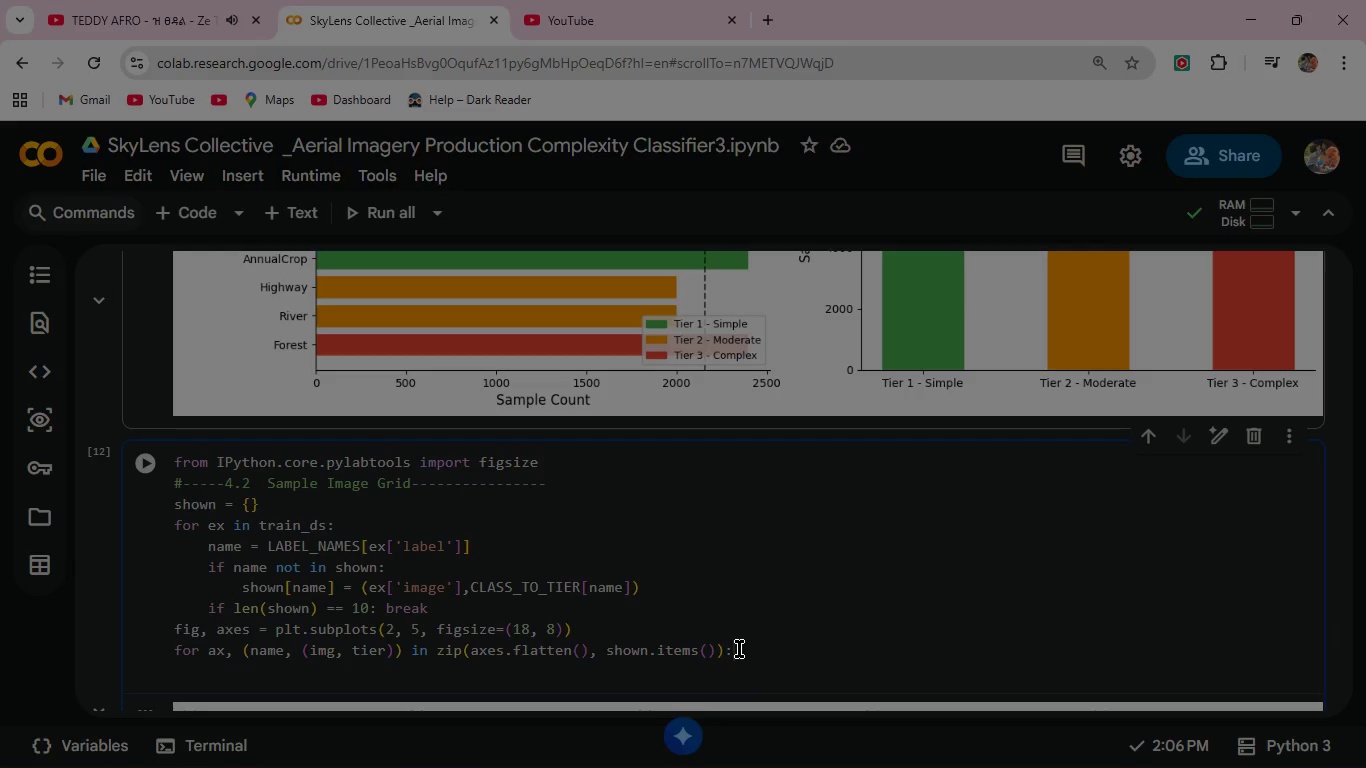 
left_click([739, 649])
 